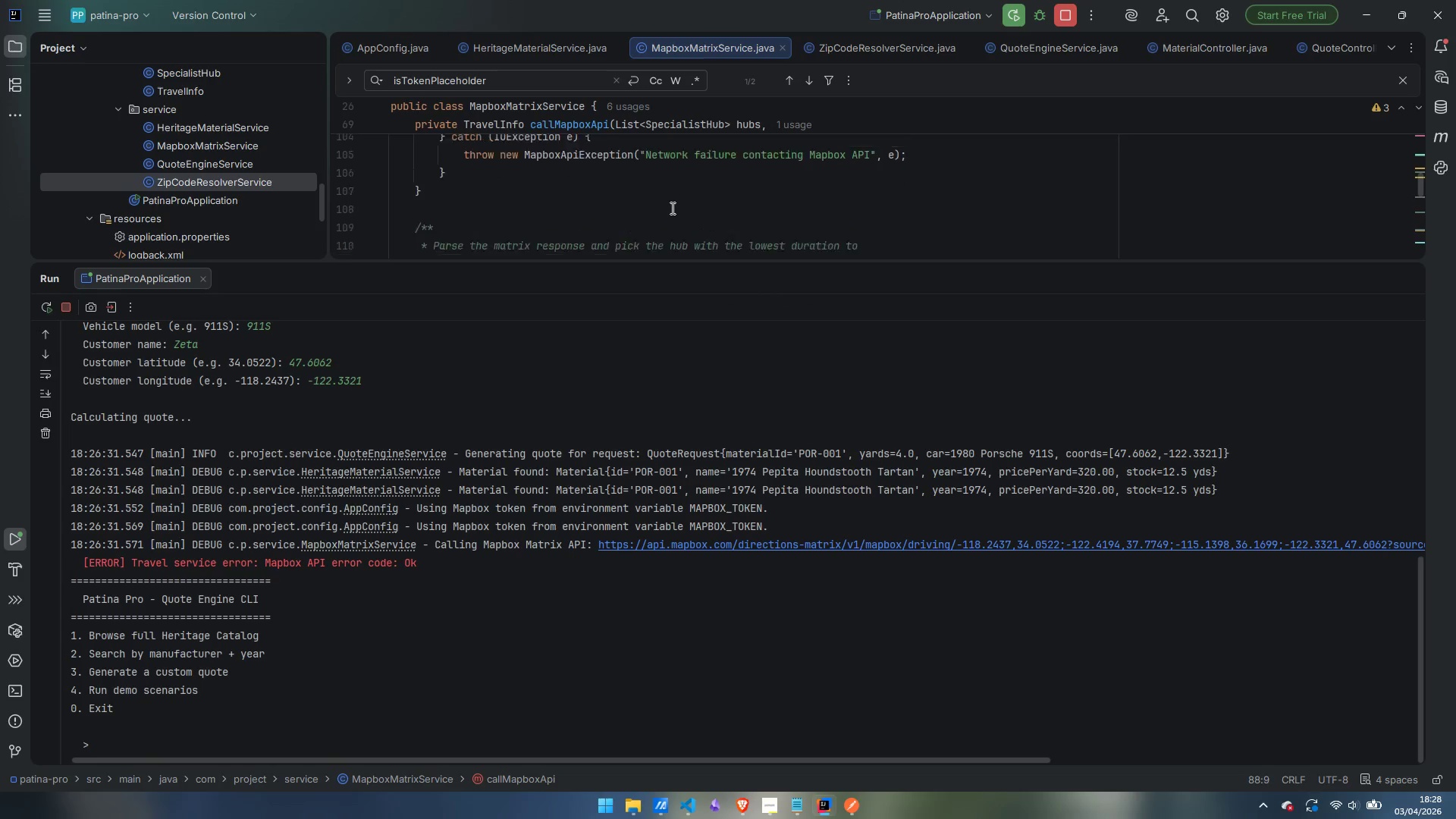 
scroll: coordinate [671, 208], scroll_direction: up, amount: 1.0
 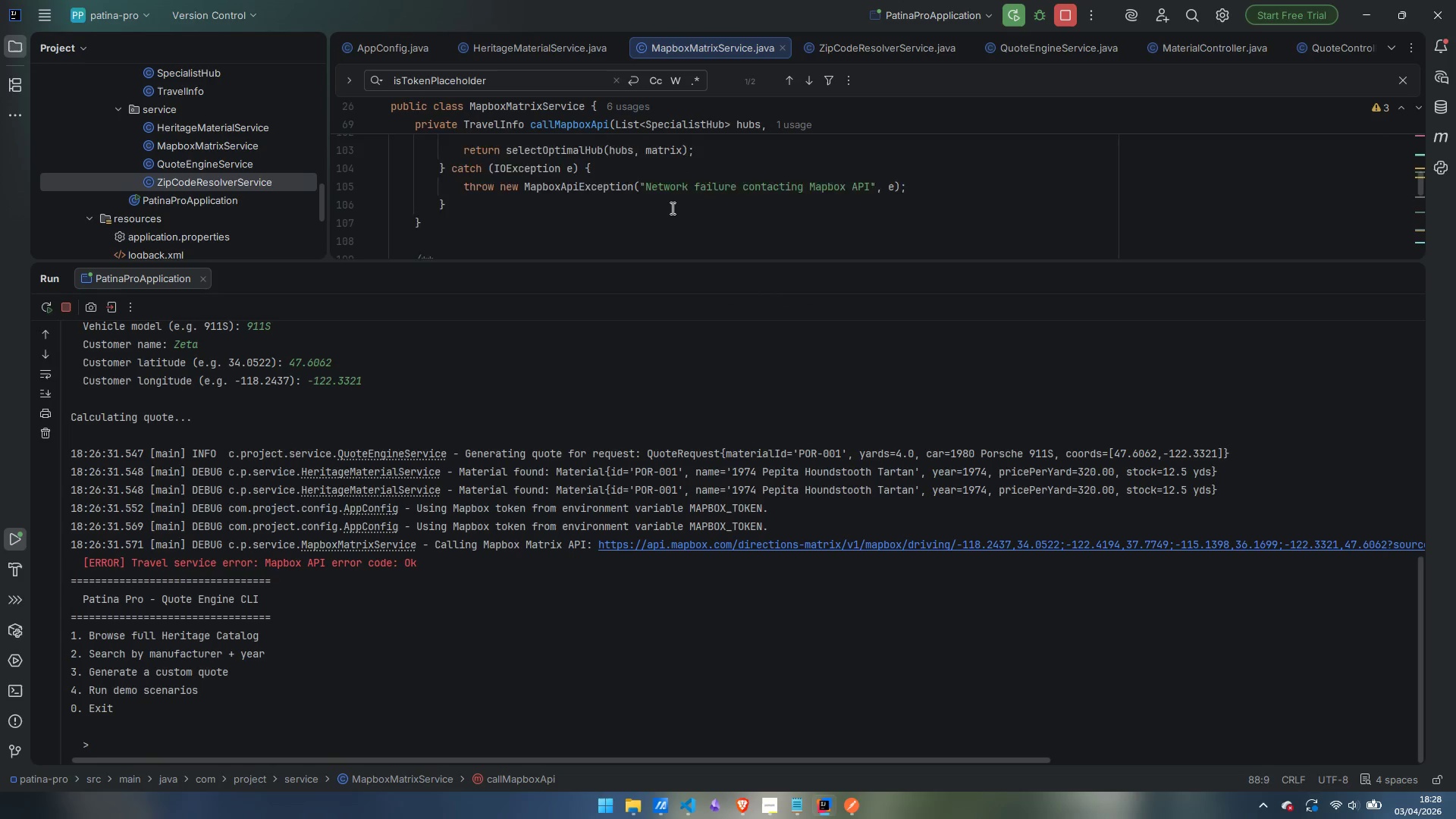 
scroll: coordinate [671, 208], scroll_direction: down, amount: 2.0
 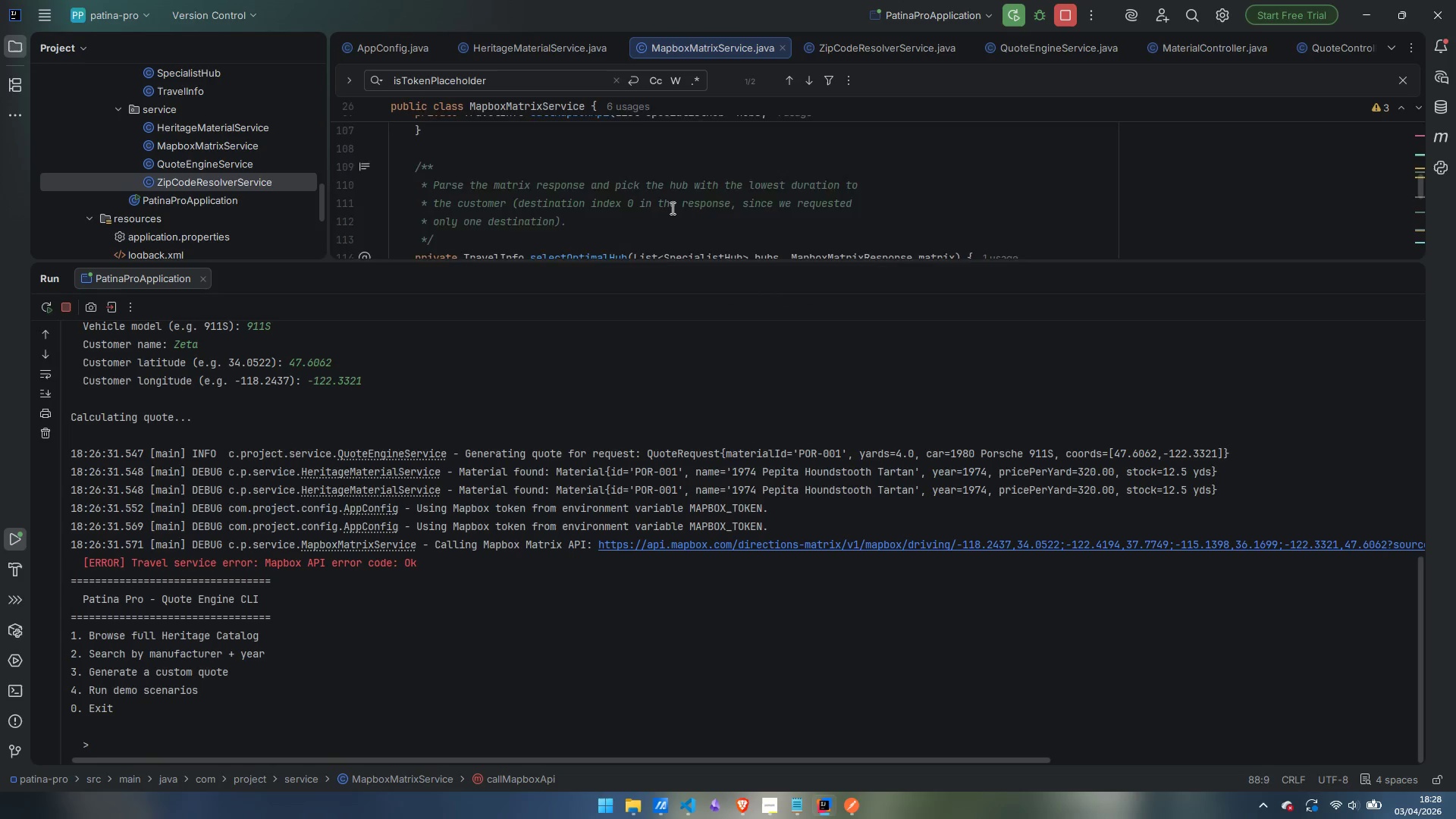 
scroll: coordinate [631, 192], scroll_direction: up, amount: 4.0
 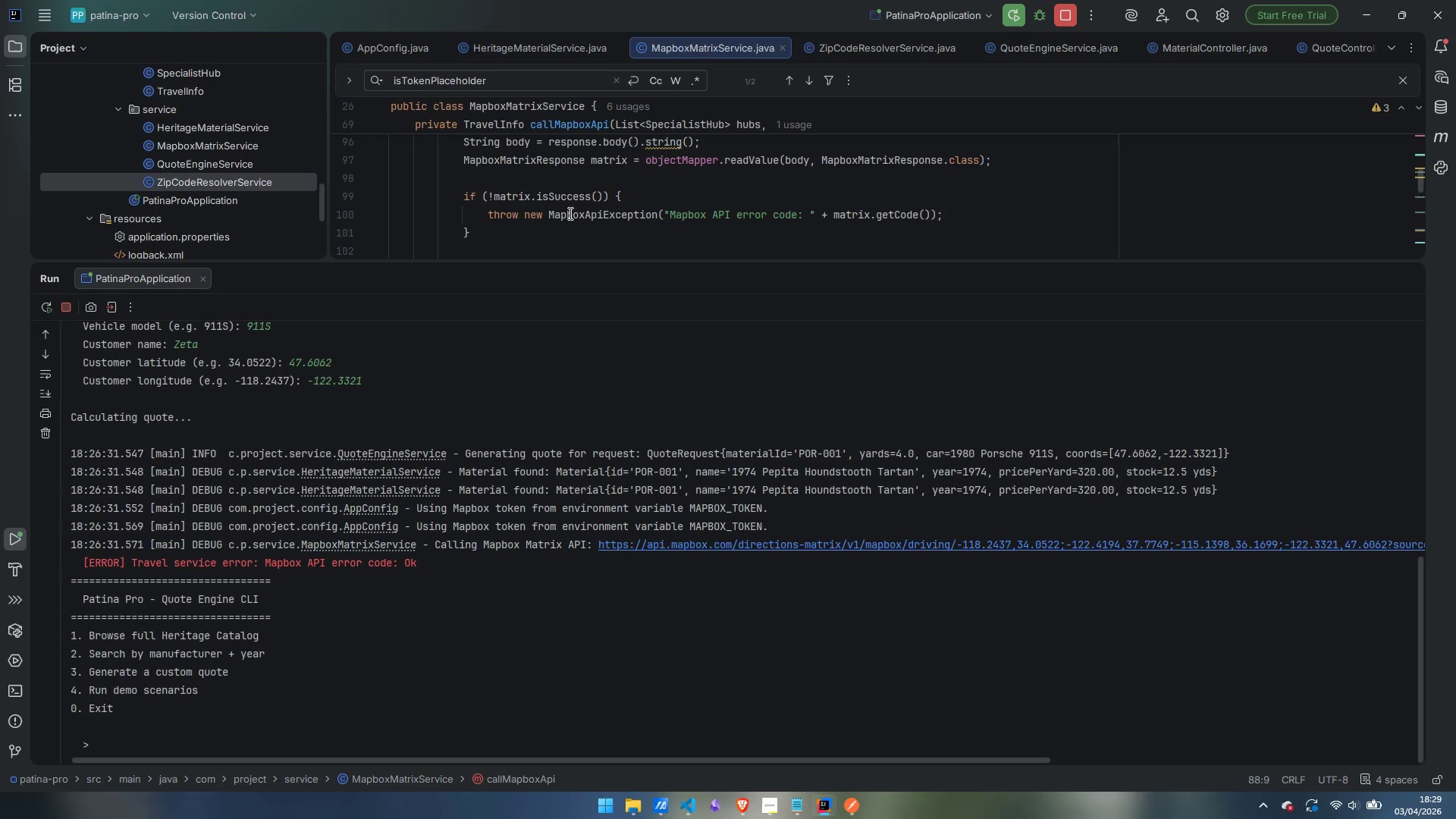 
mouse_move([502, 200])
 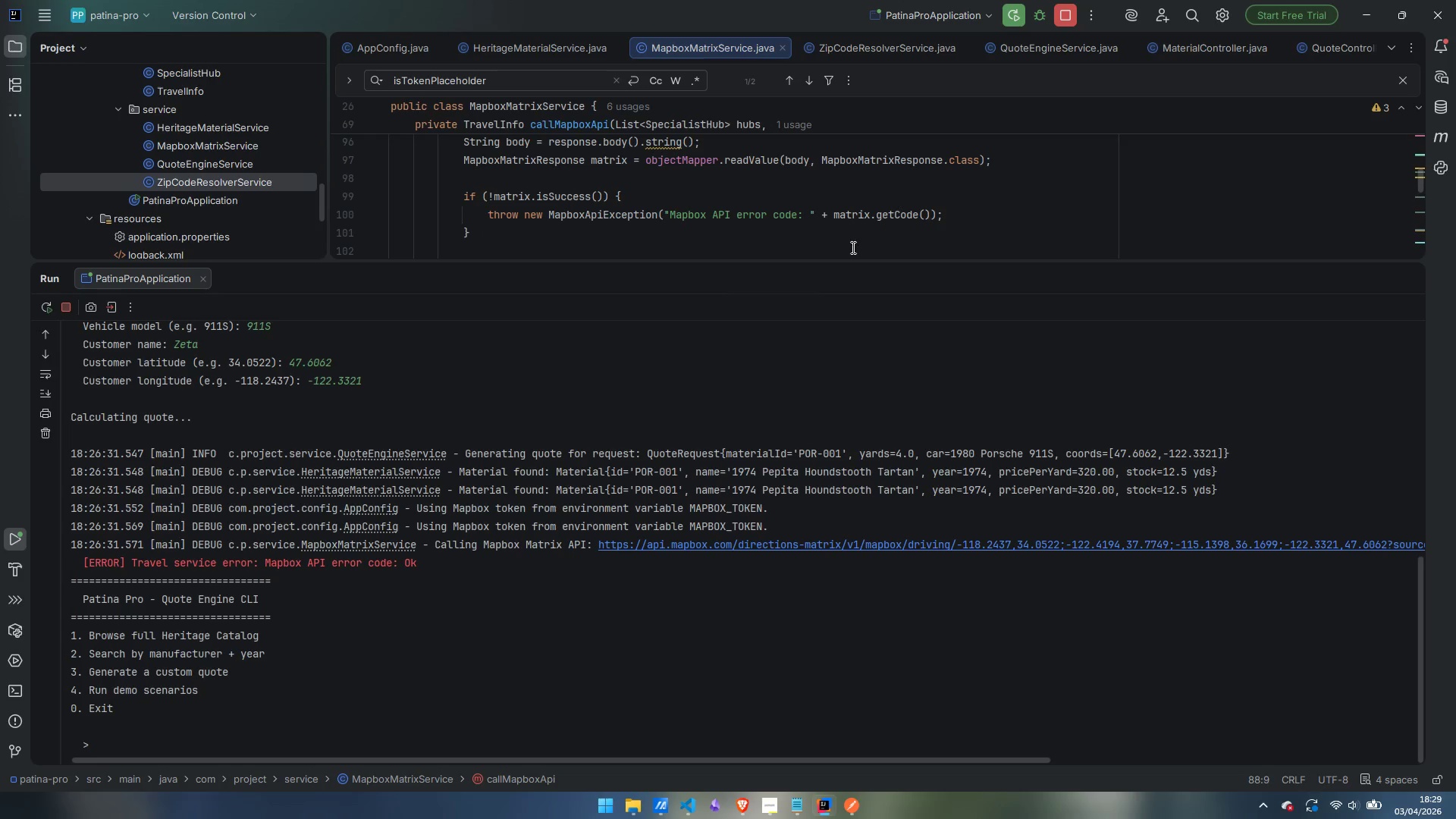 
left_click_drag(start_coordinate=[874, 261], to_coordinate=[886, 375])
 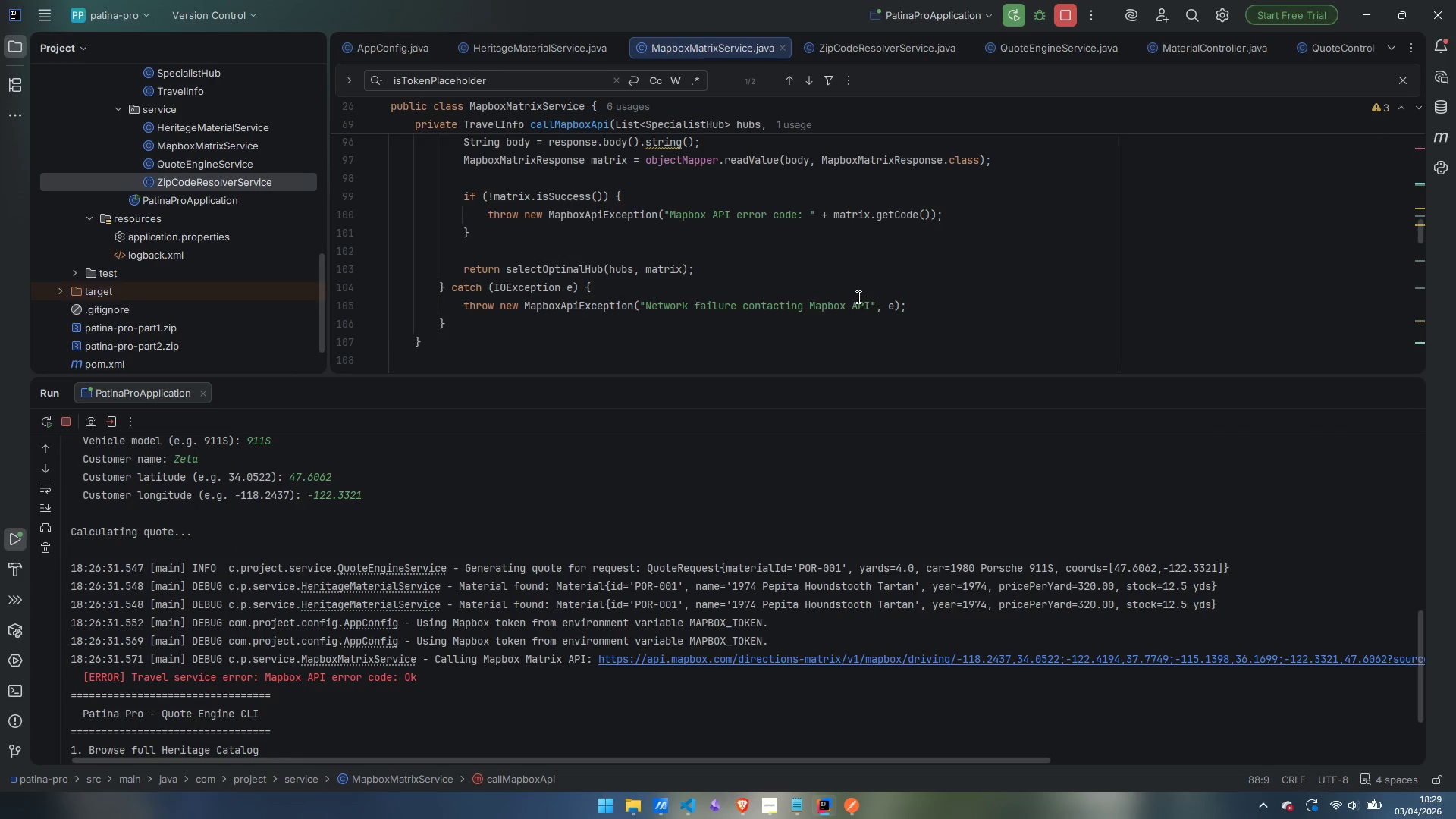 
scroll: coordinate [857, 297], scroll_direction: up, amount: 1.0
 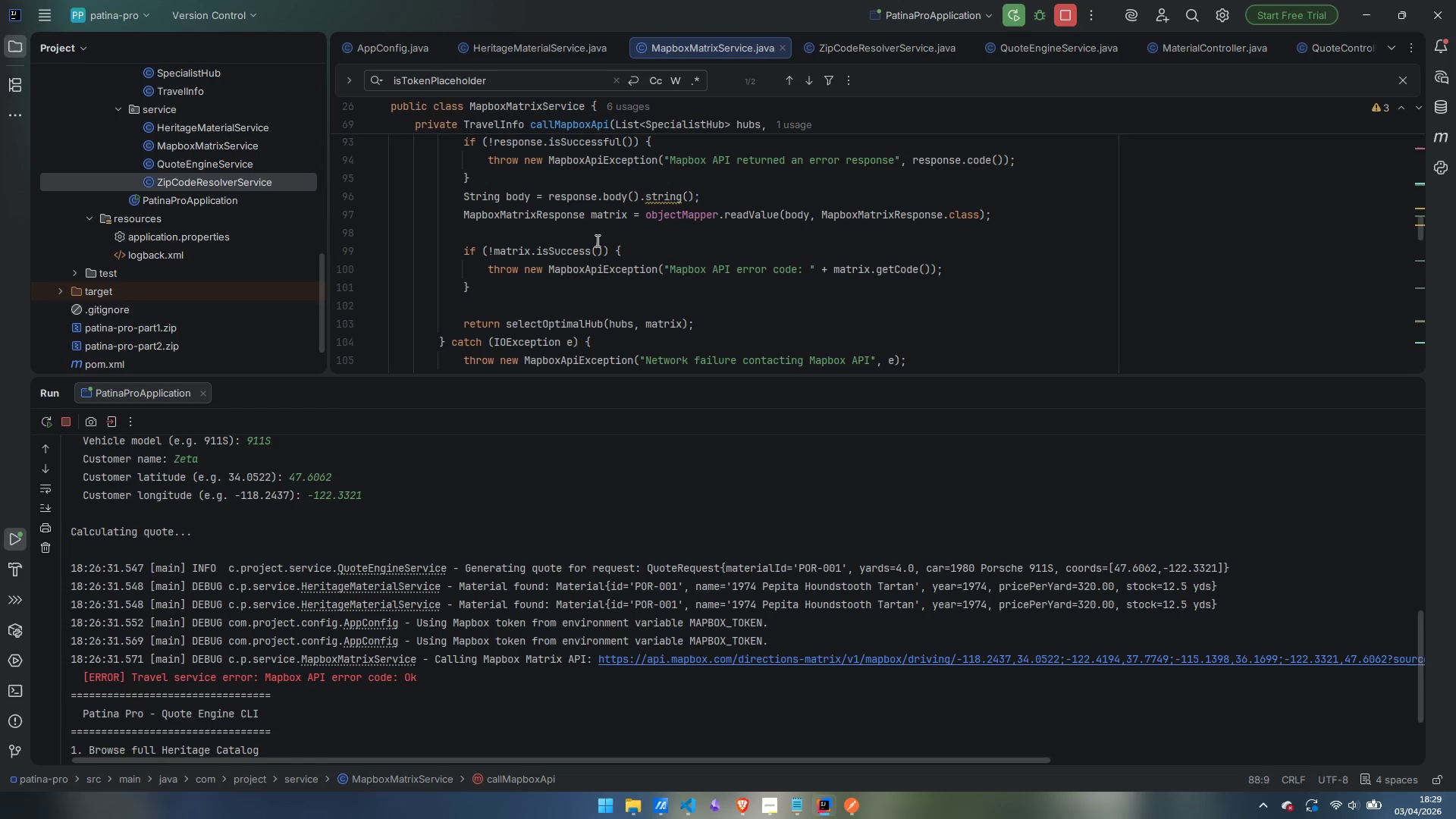 
wait(6.17)
 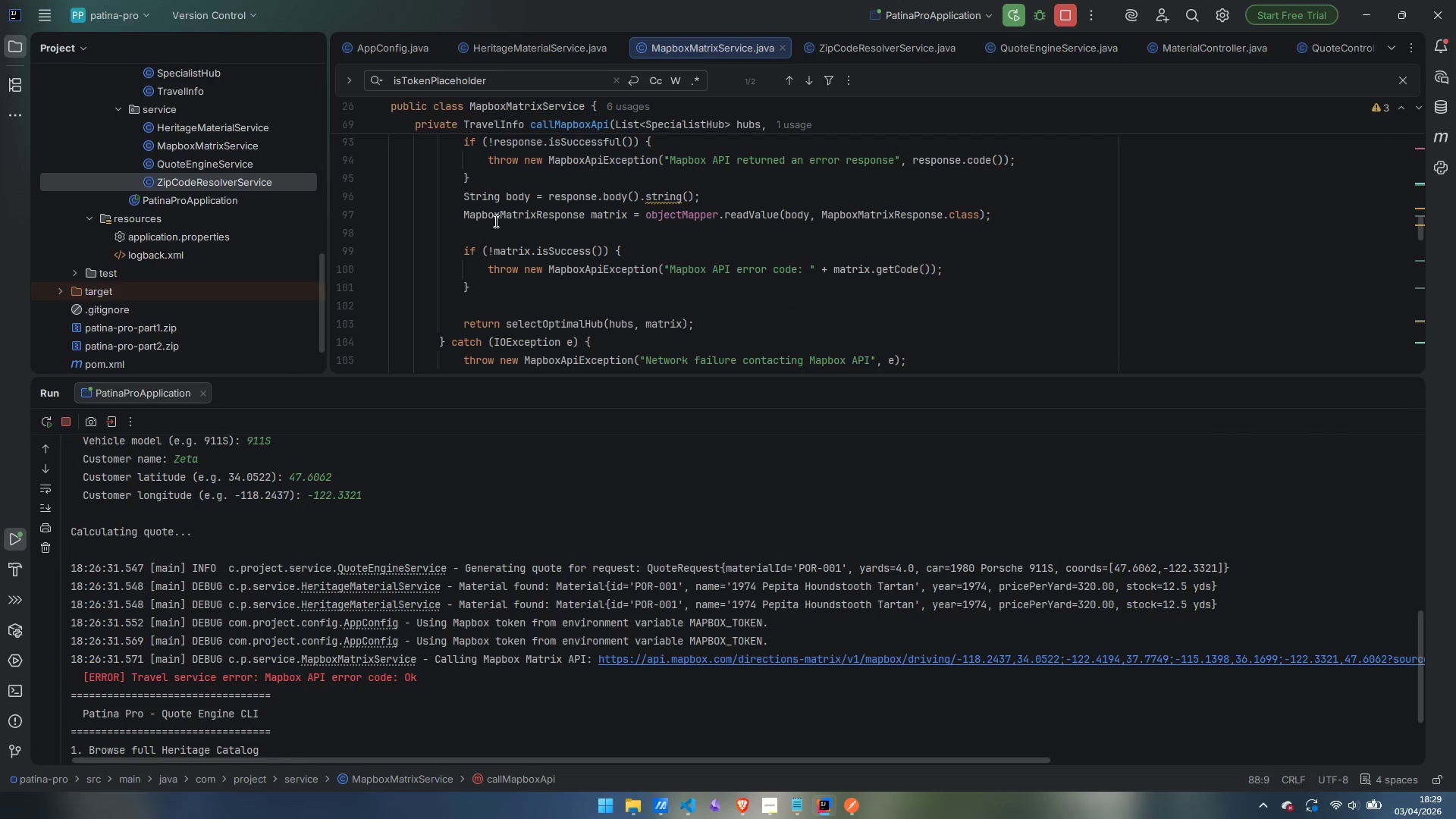 
mouse_move([868, 214])
 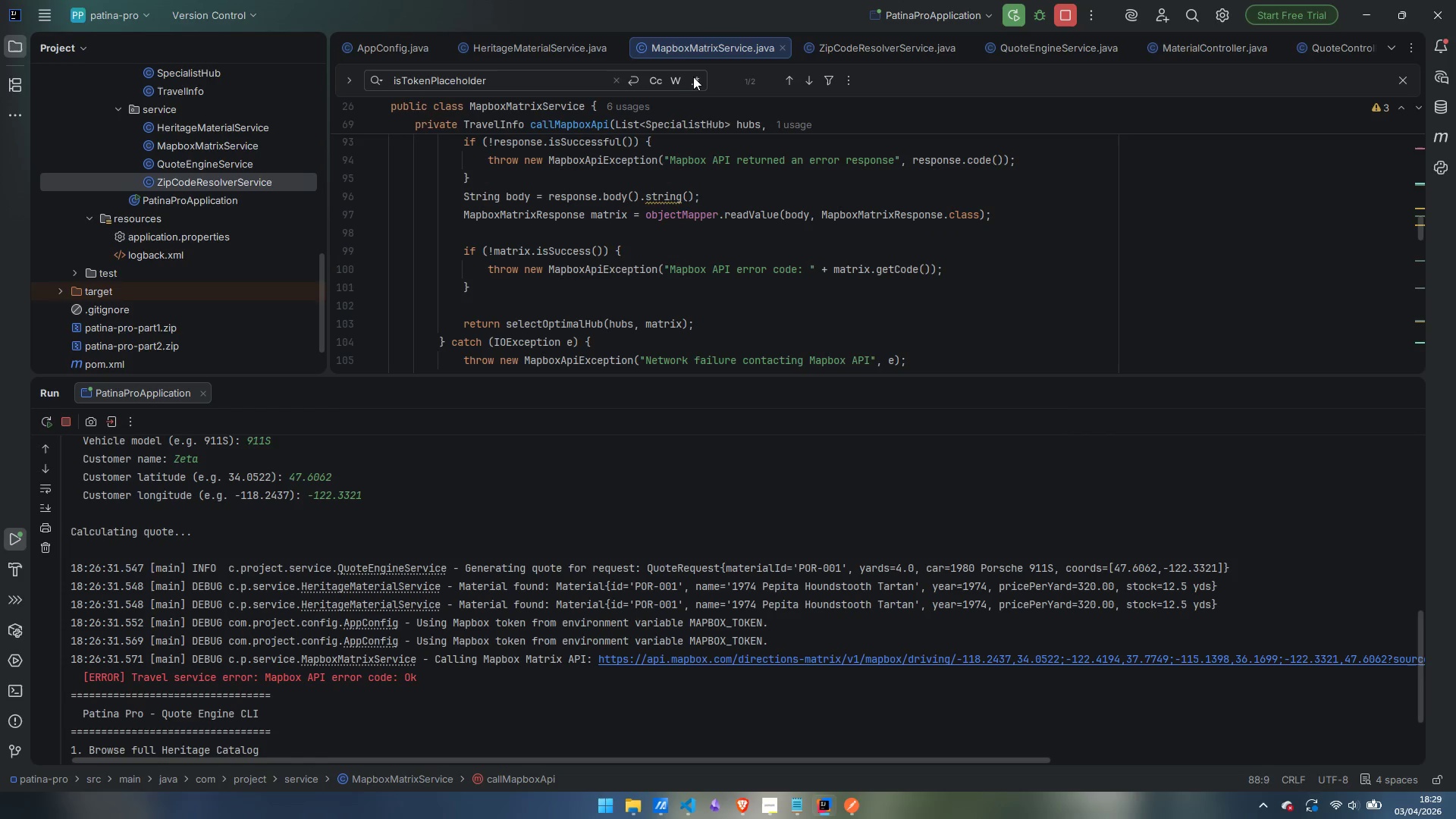 
hold_key(key=ControlLeft, duration=0.95)
left_click([552, 209])
 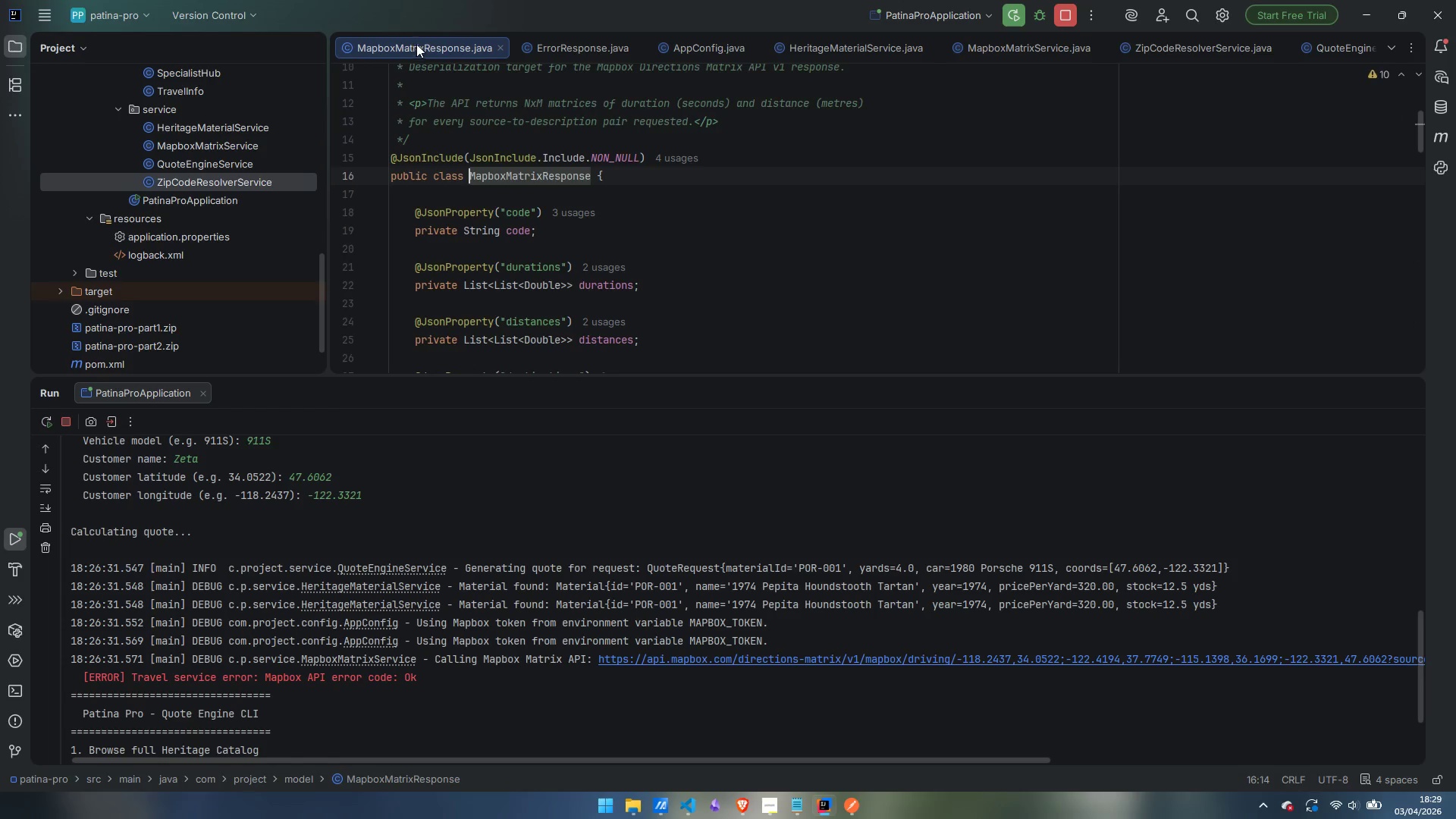 
right_click([424, 46])
 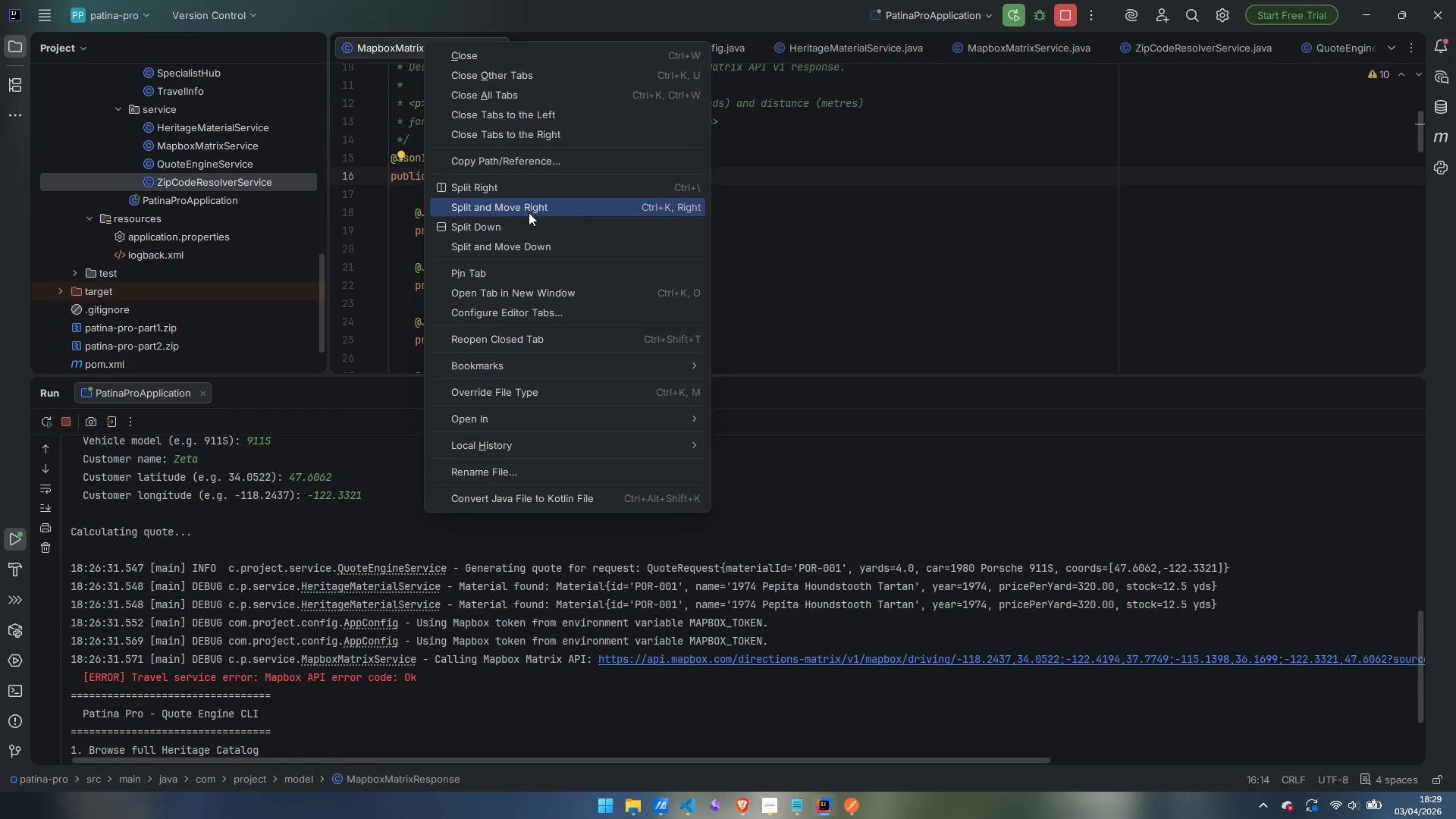 
left_click([536, 188])
 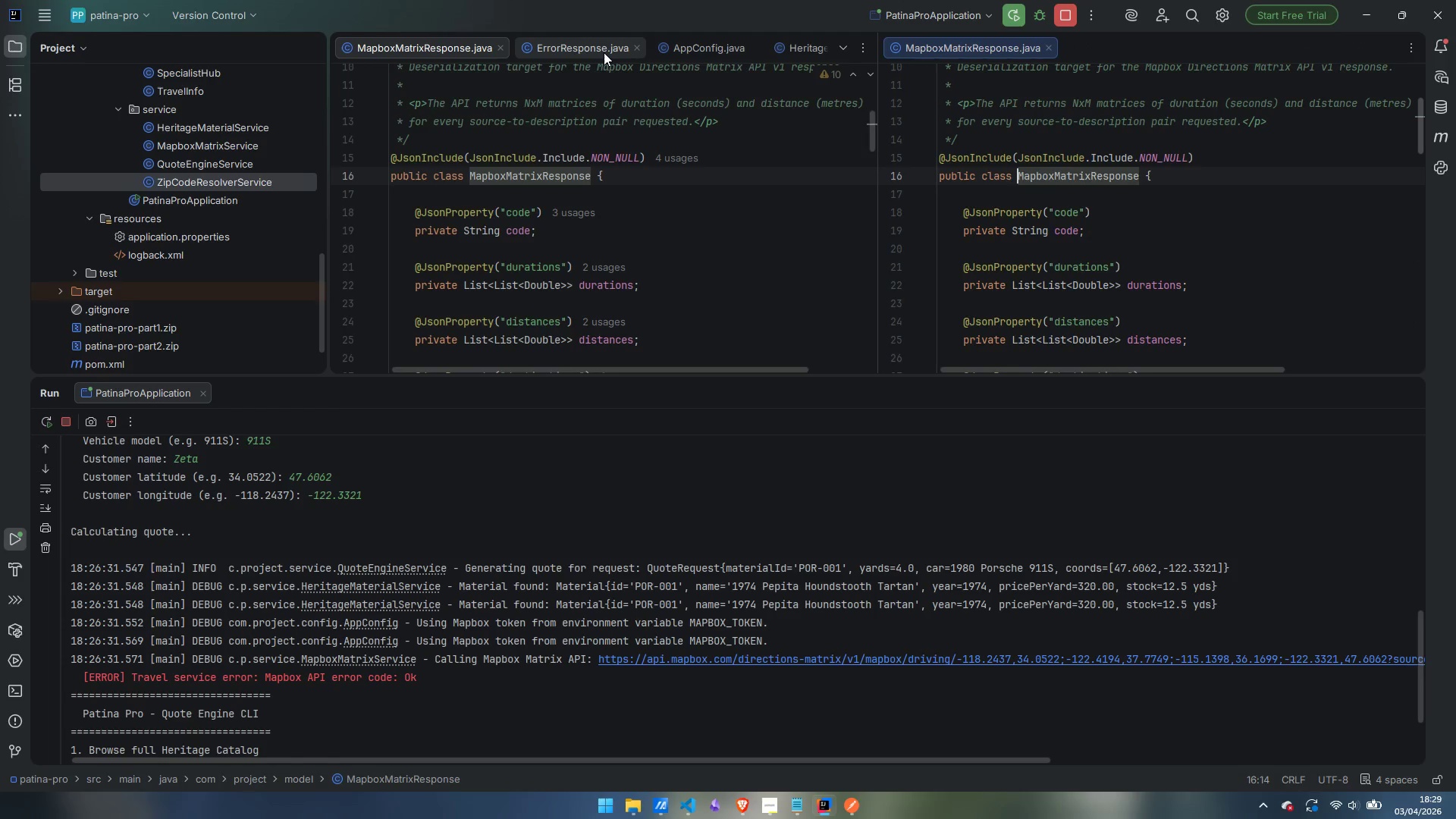 
scroll: coordinate [602, 49], scroll_direction: down, amount: 7.0
 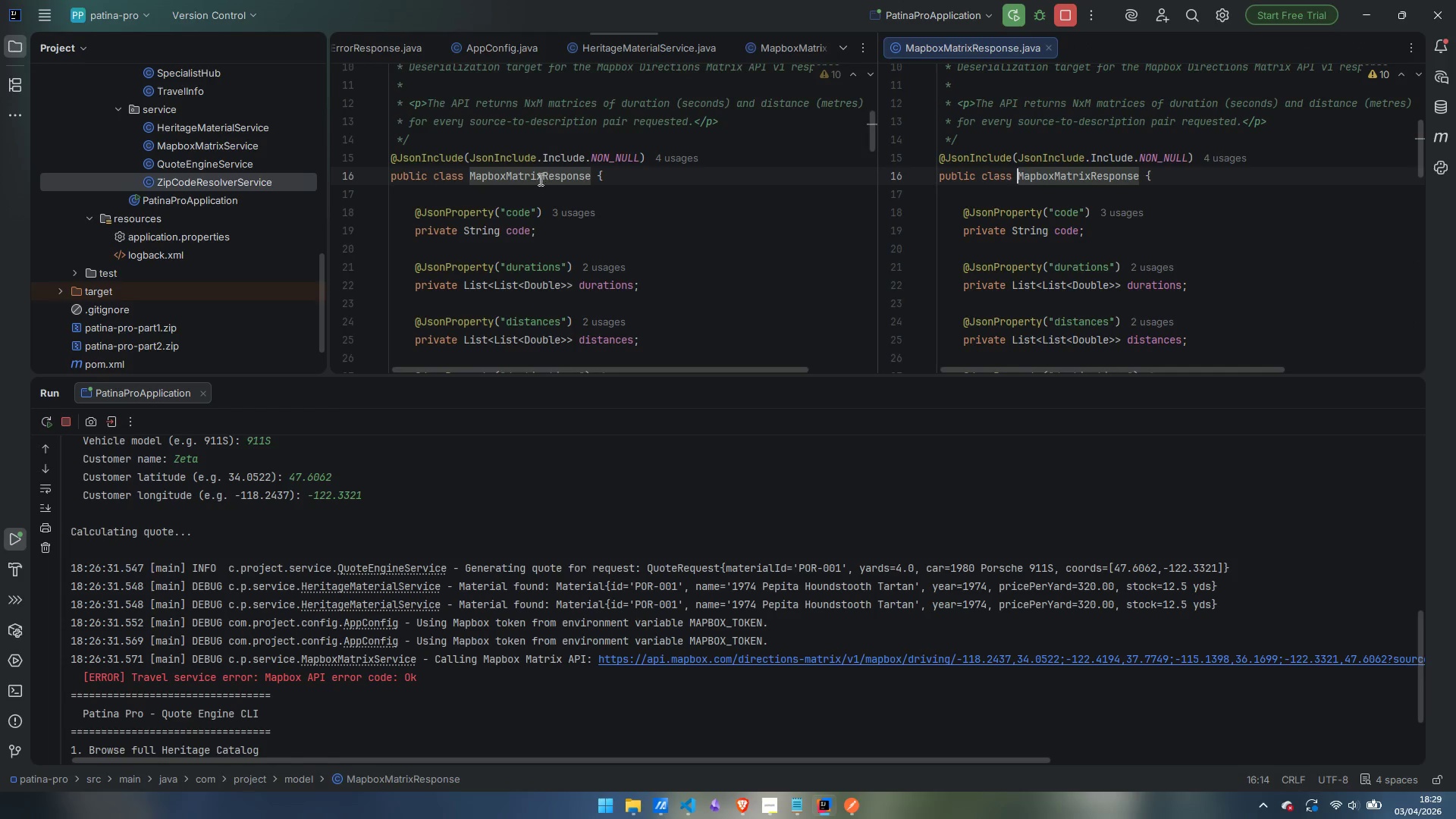 
left_click([557, 222])
 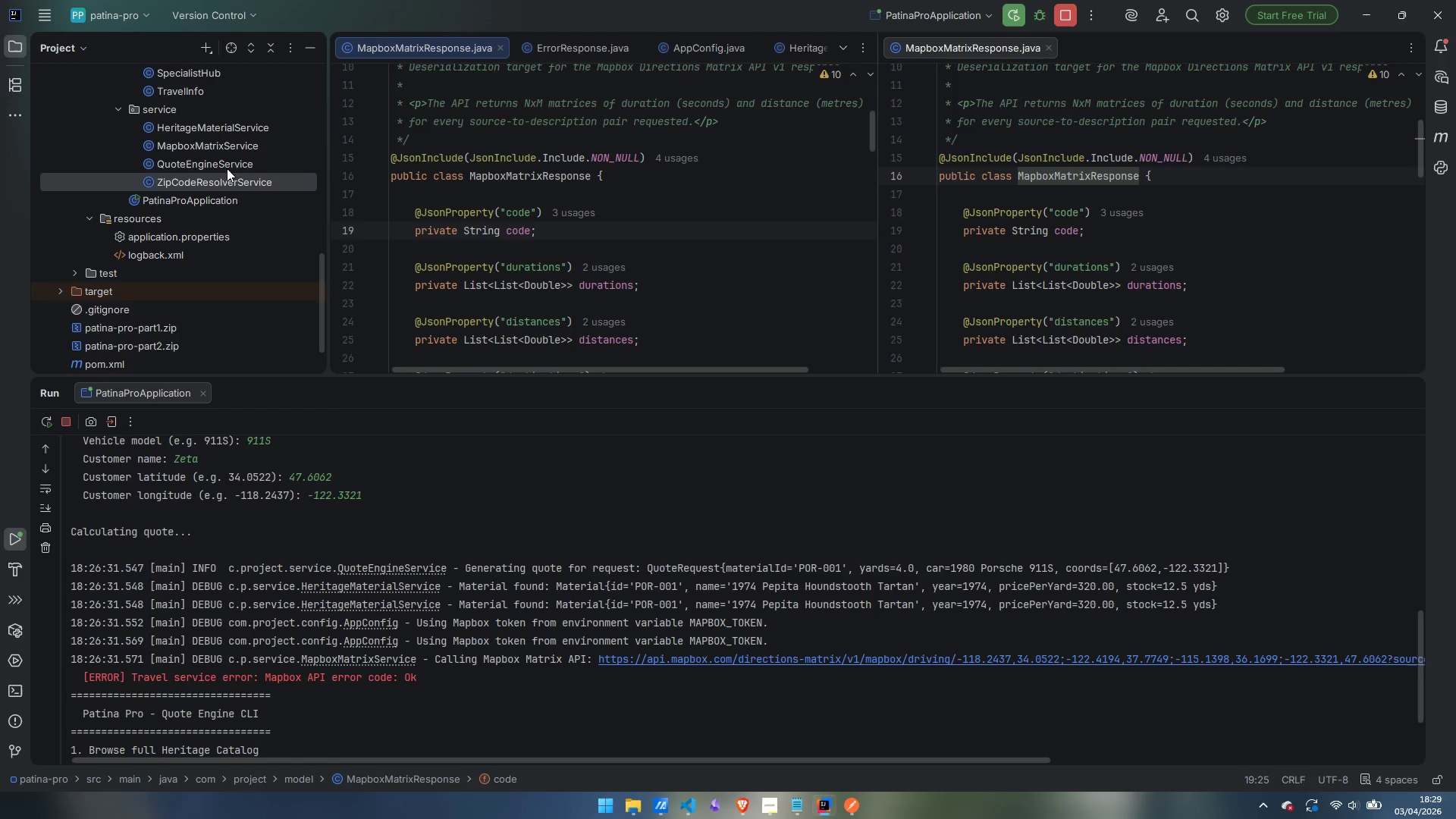 
double_click([226, 143])
 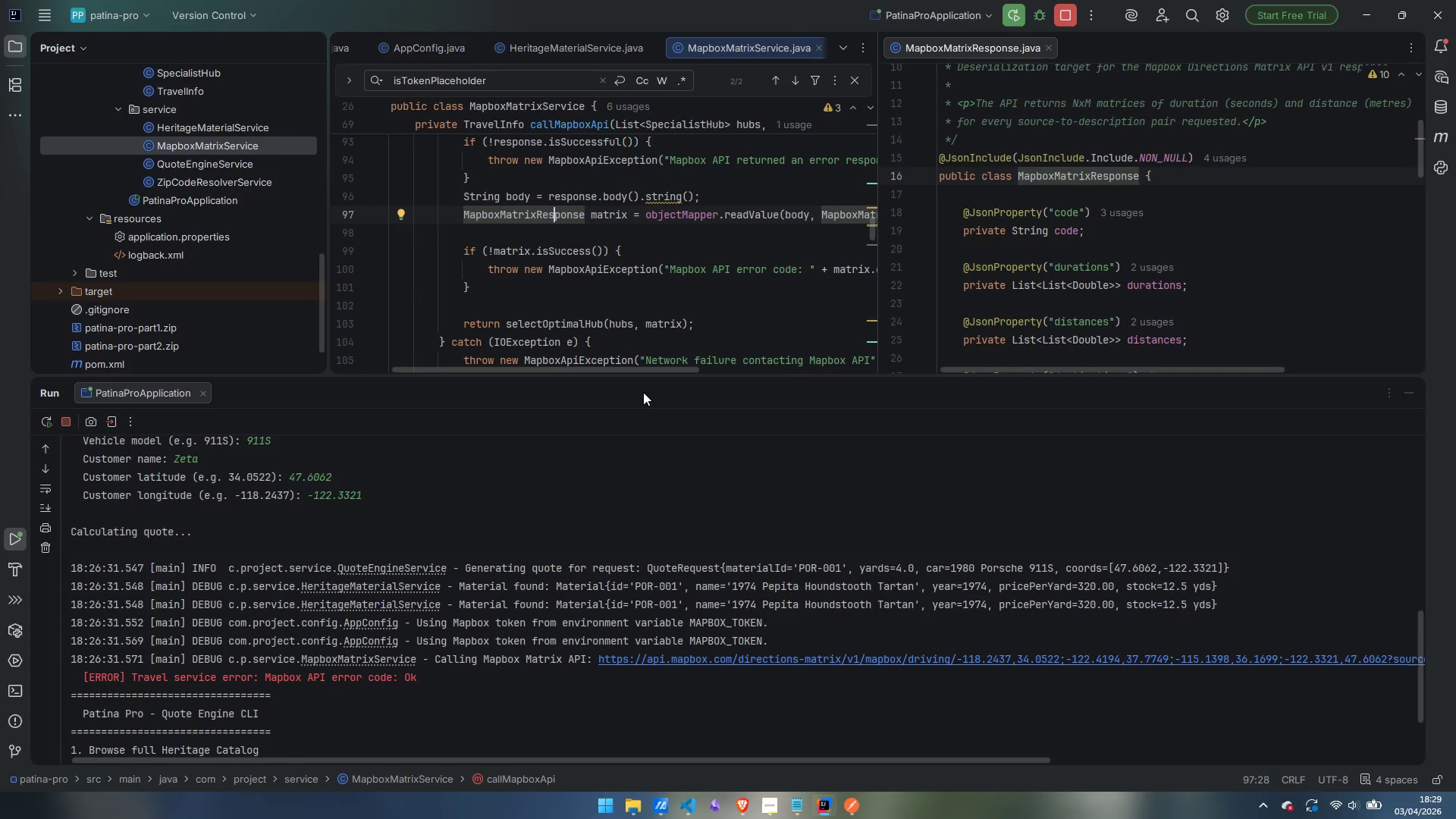 
left_click_drag(start_coordinate=[639, 378], to_coordinate=[648, 526])
 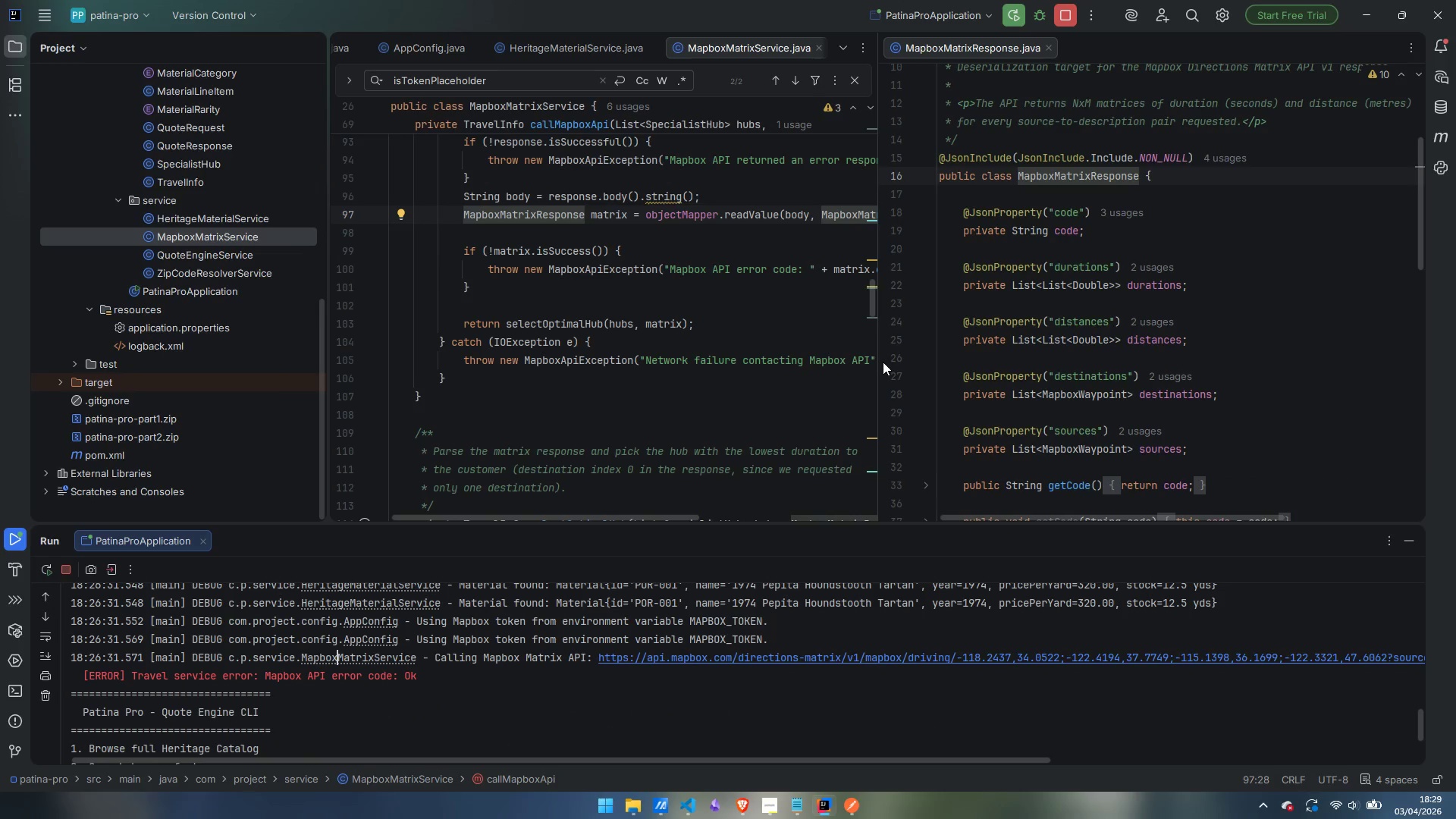 
wait(9.52)
 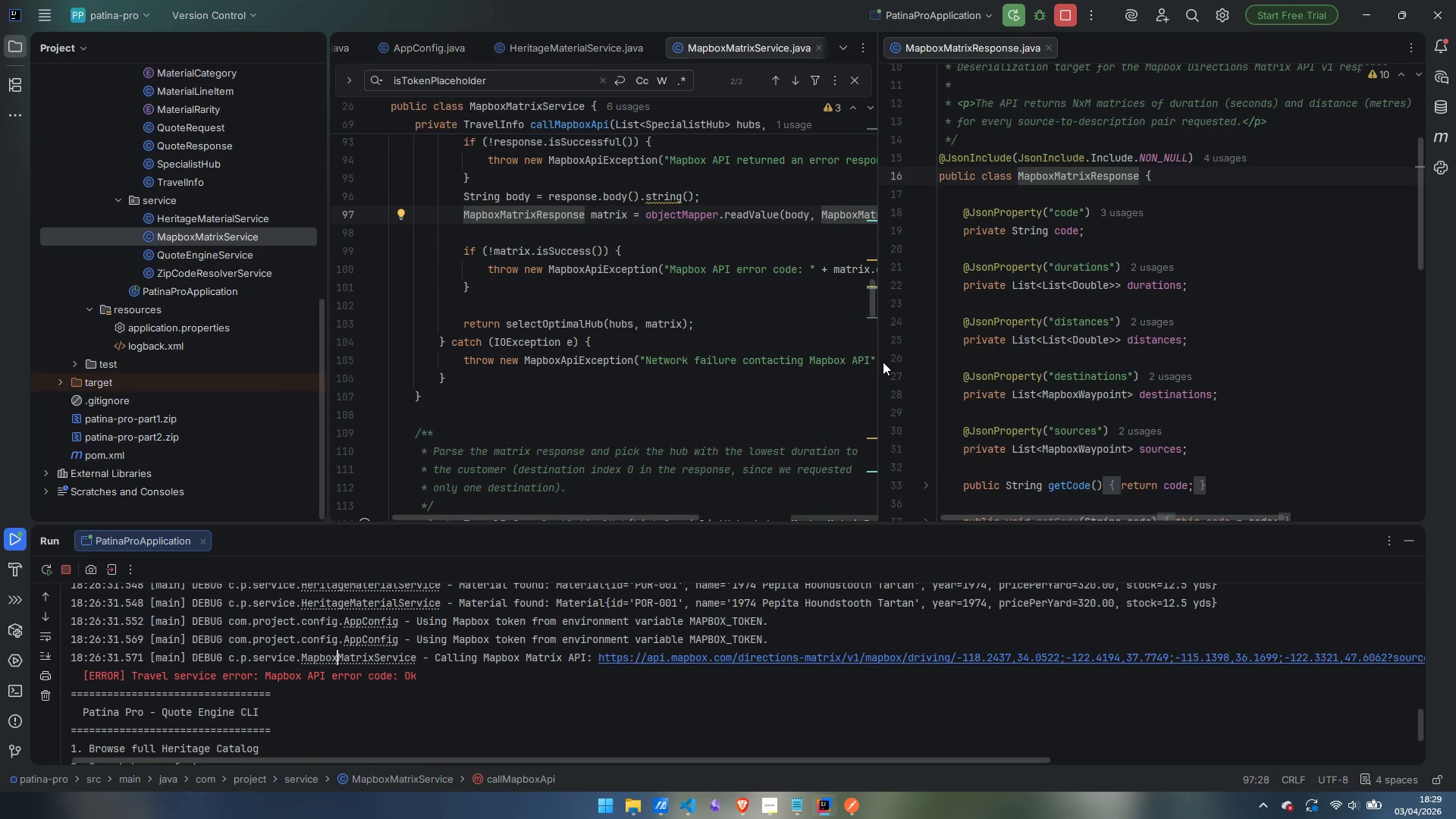 
scroll: coordinate [621, 355], scroll_direction: up, amount: 2.0
 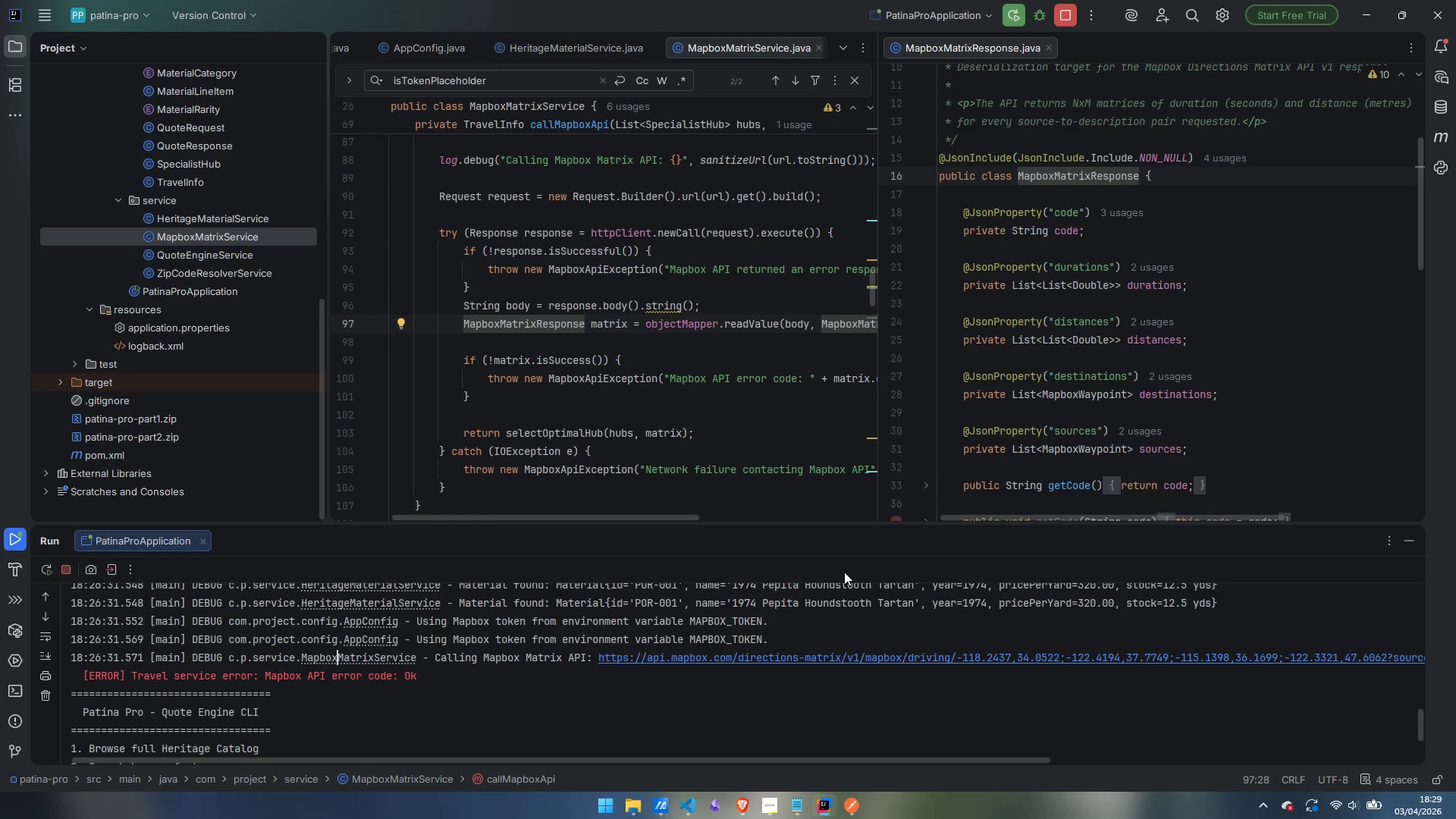 
left_click([851, 806])
 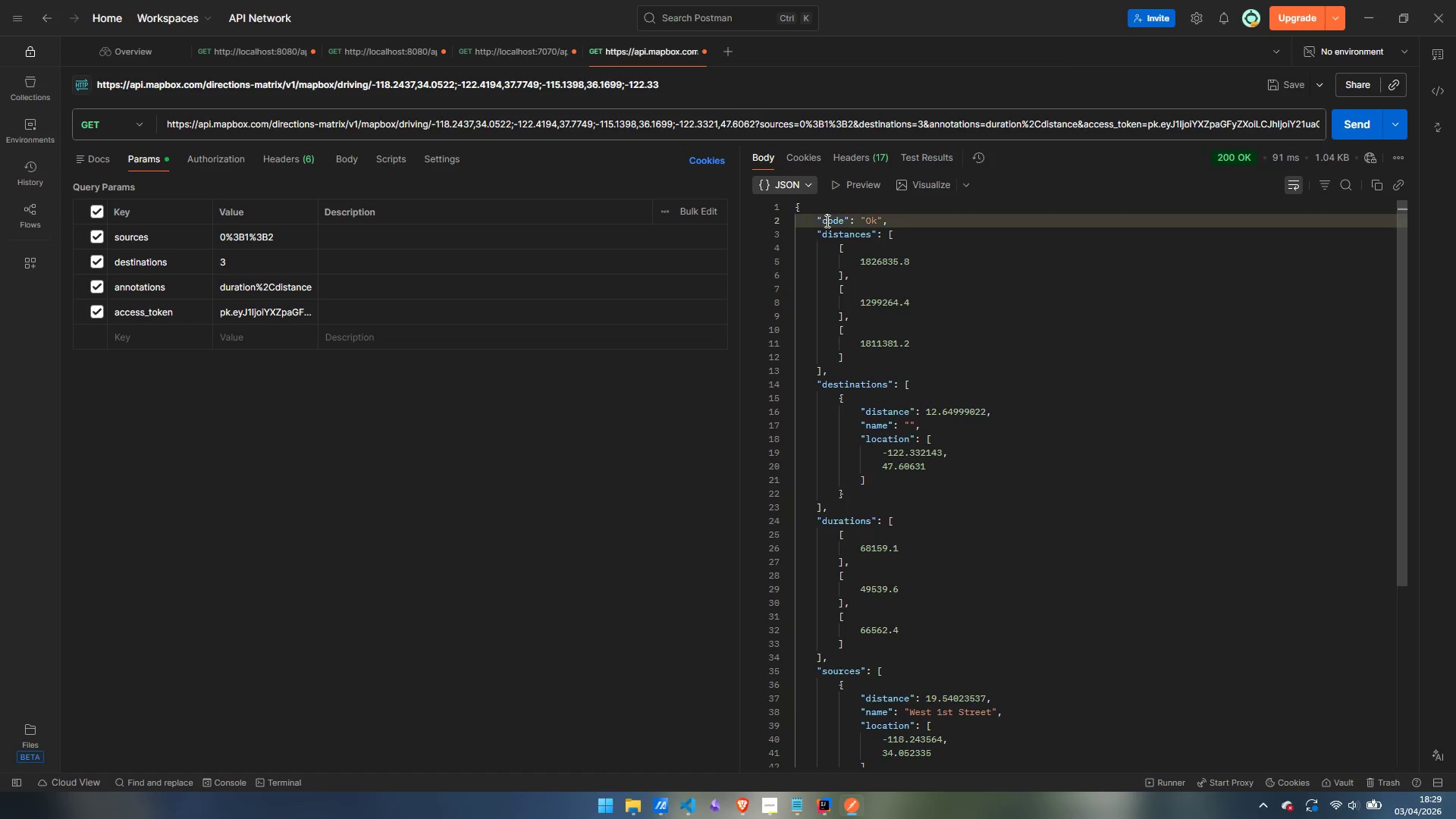 
double_click([870, 220])
 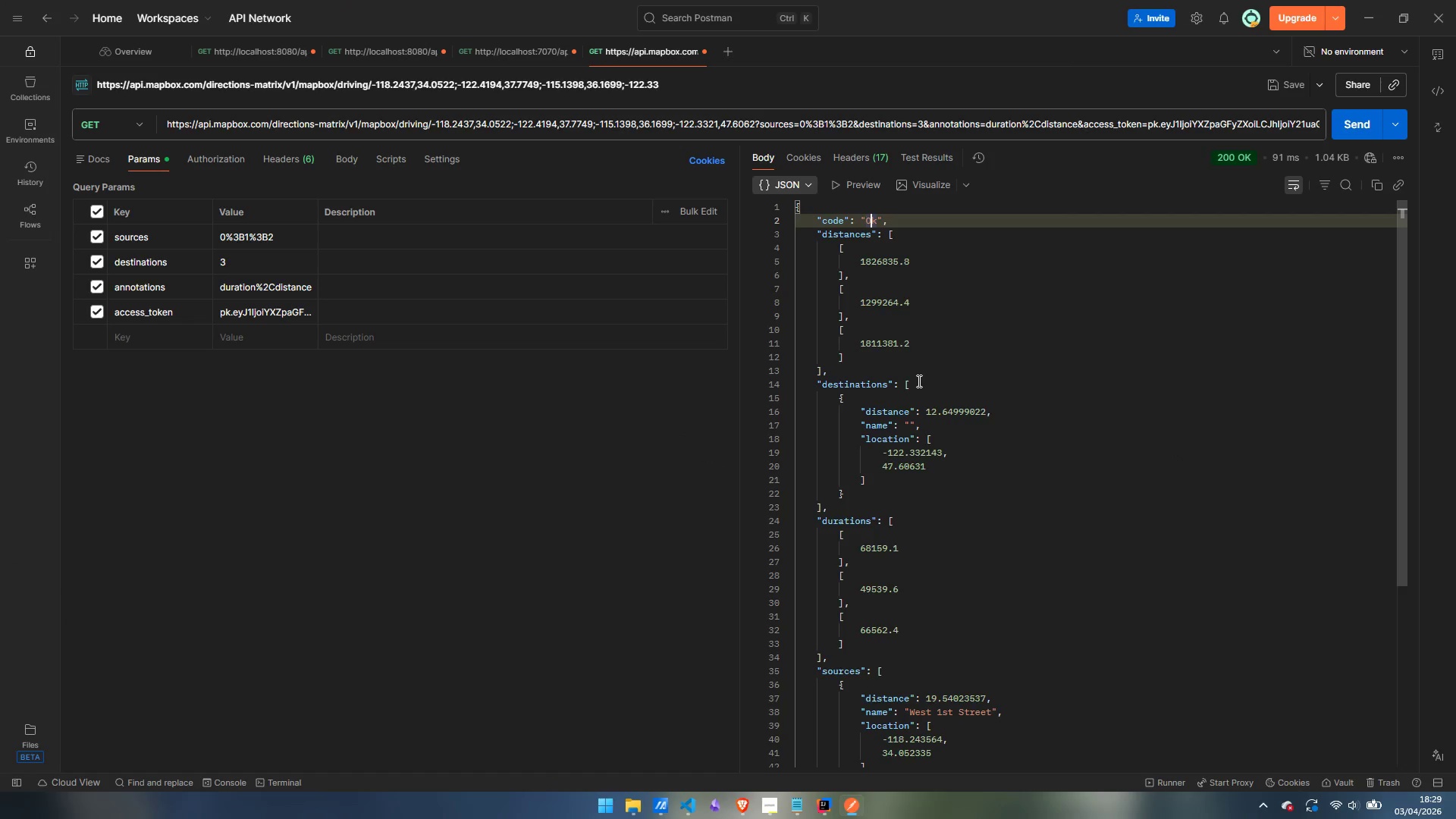 
scroll: coordinate [918, 381], scroll_direction: down, amount: 2.0
 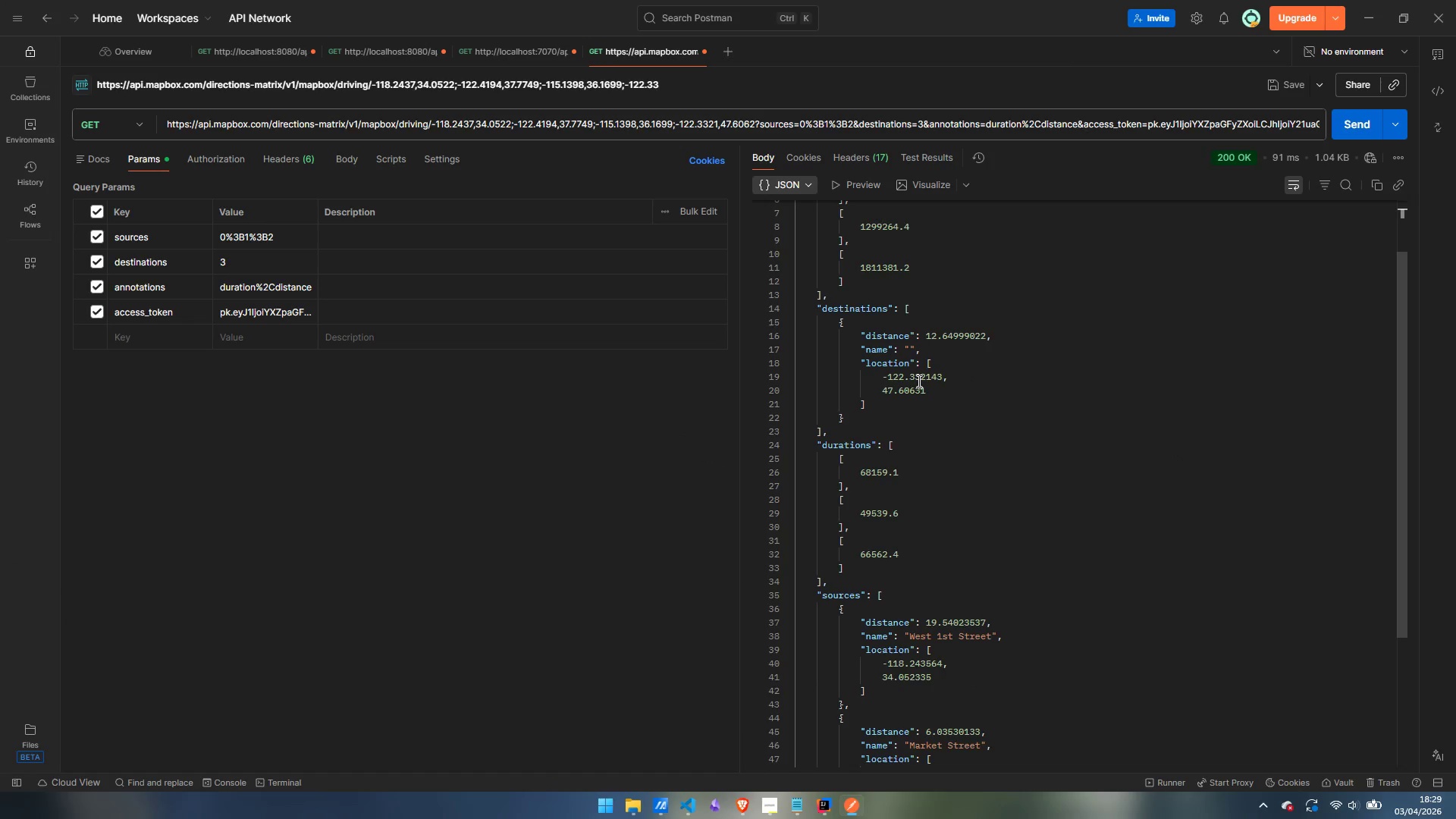 
scroll: coordinate [918, 381], scroll_direction: up, amount: 1.0
 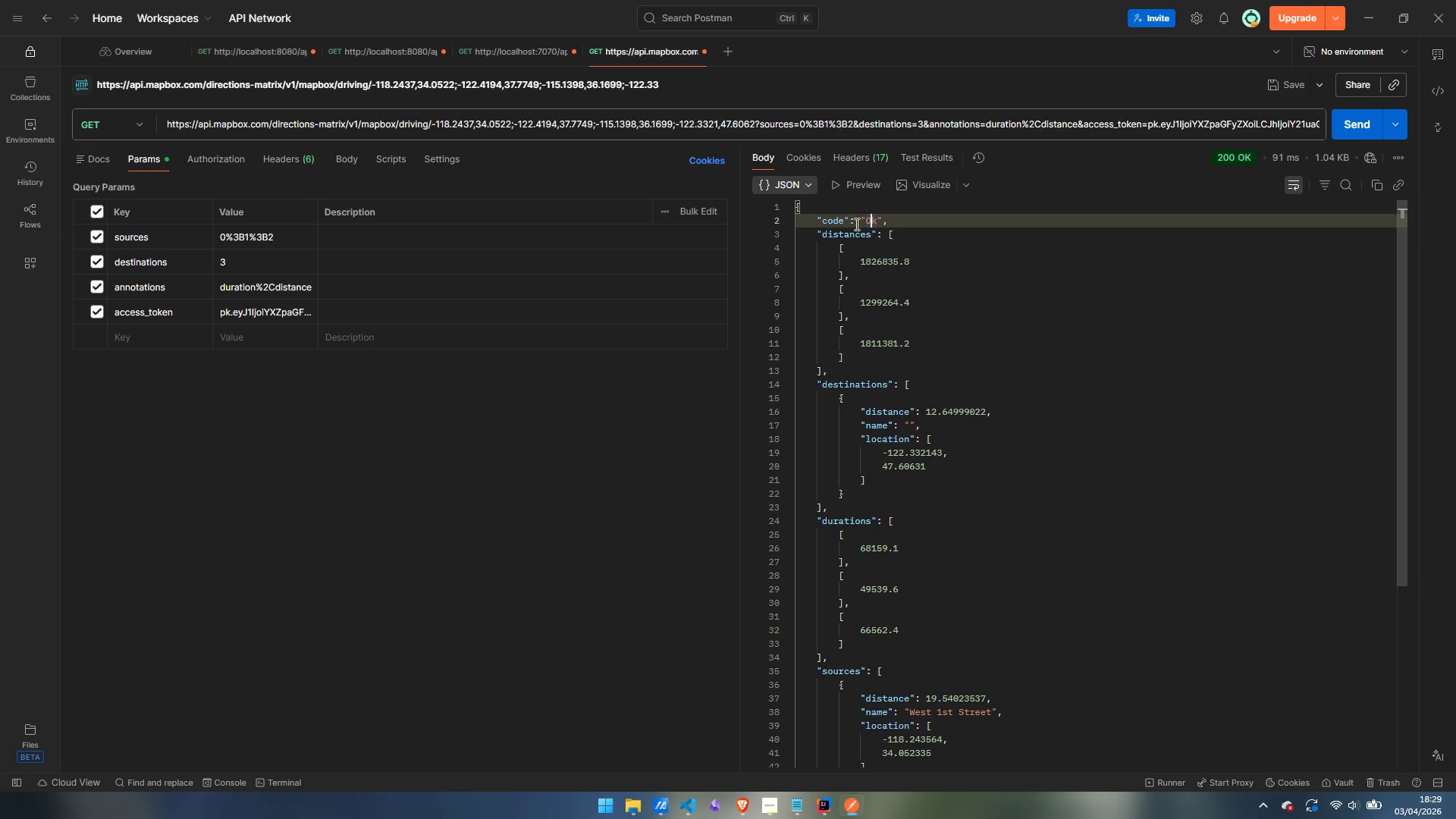 
scroll: coordinate [891, 369], scroll_direction: down, amount: 3.0
 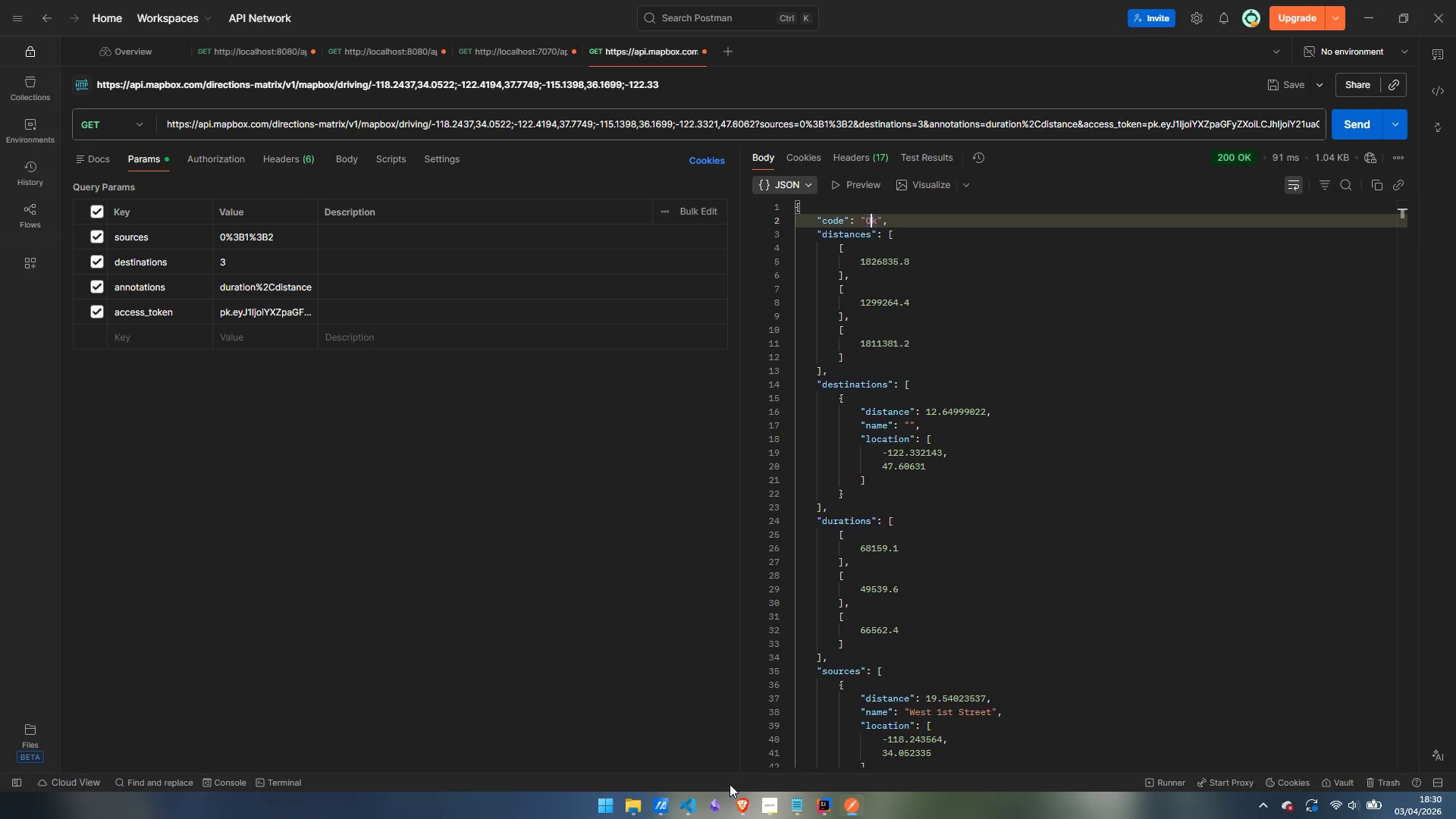 
left_click([824, 808])
 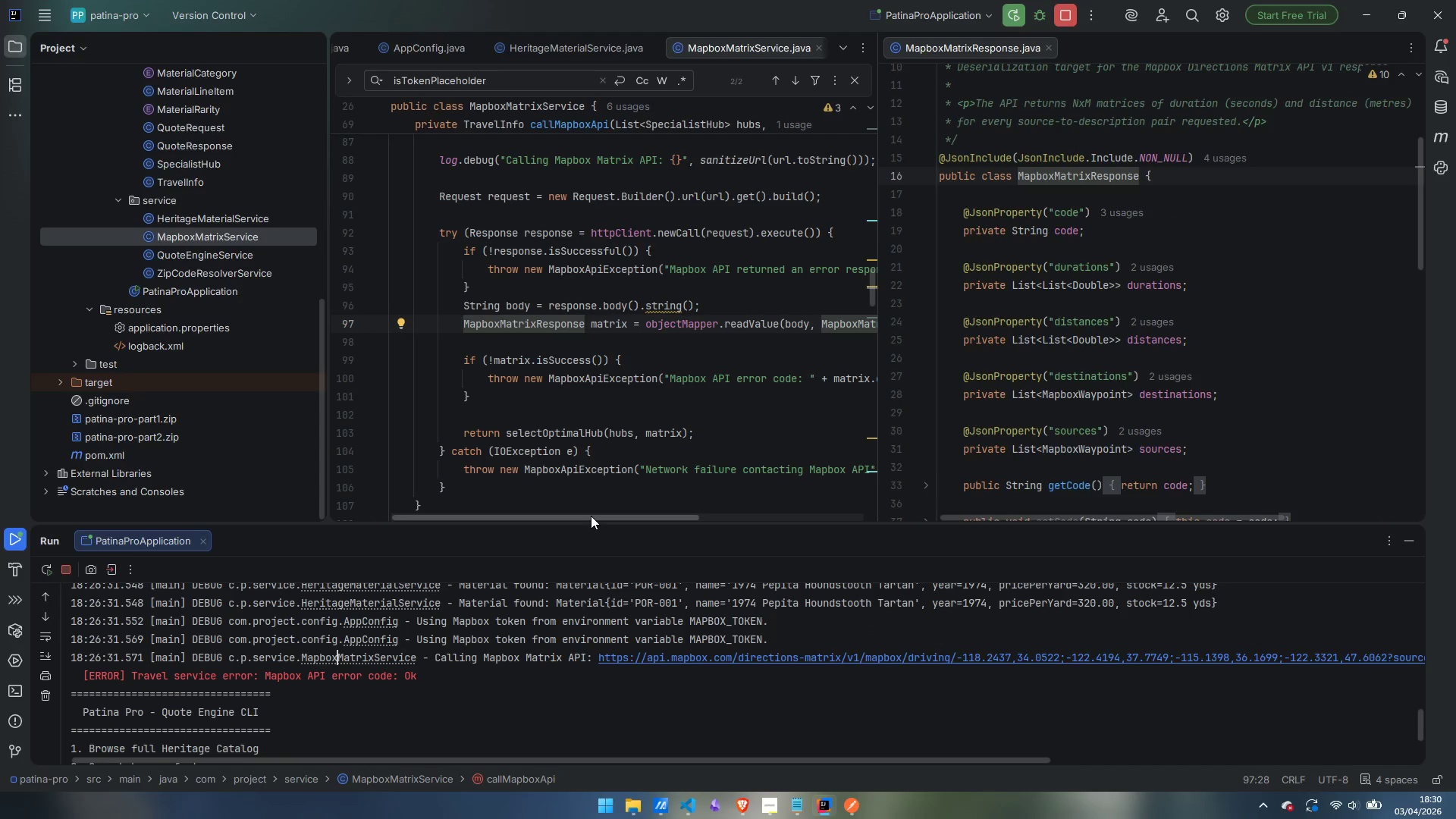 
left_click_drag(start_coordinate=[591, 516], to_coordinate=[600, 524])
 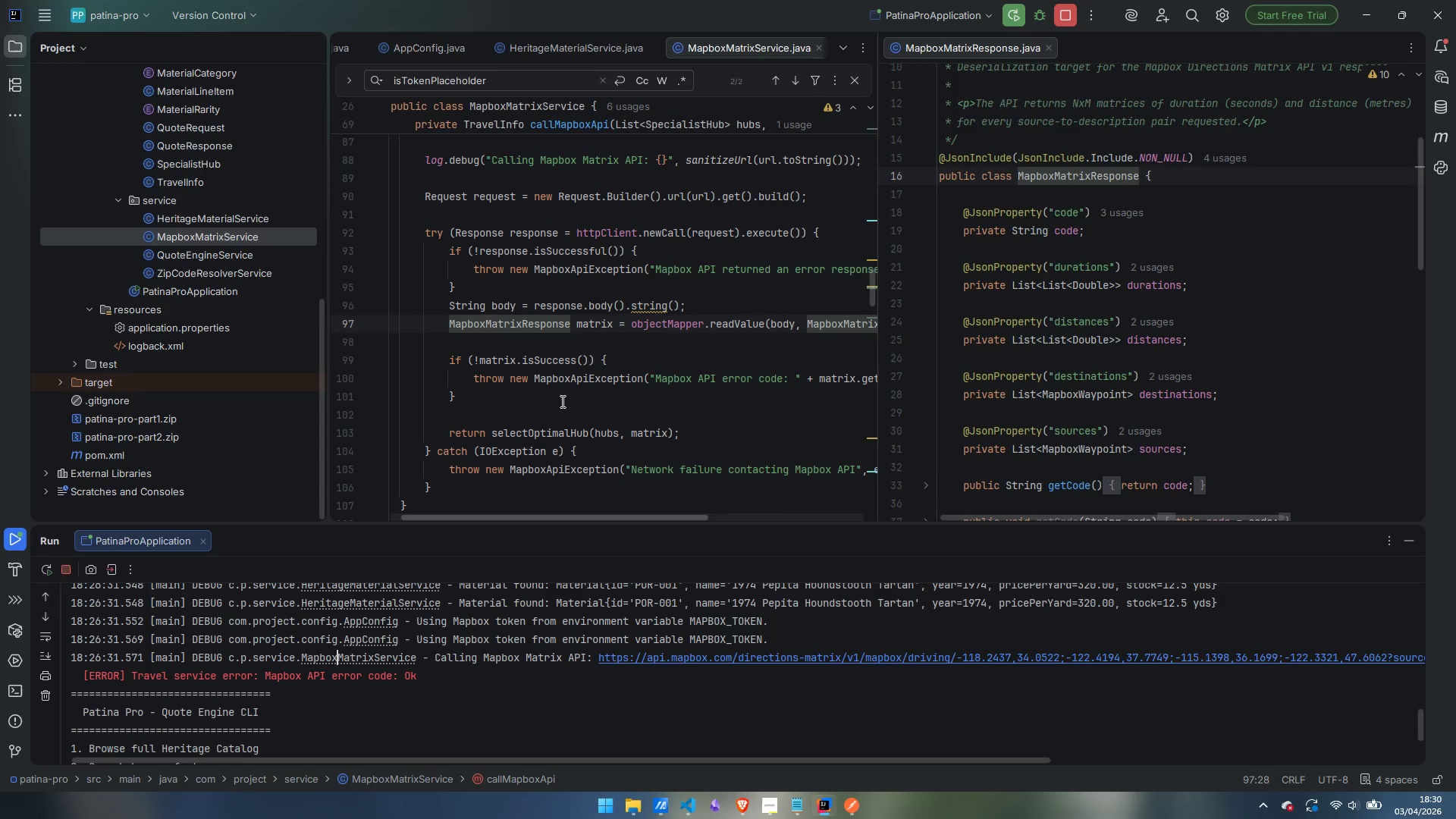 
mouse_move([572, 367])
 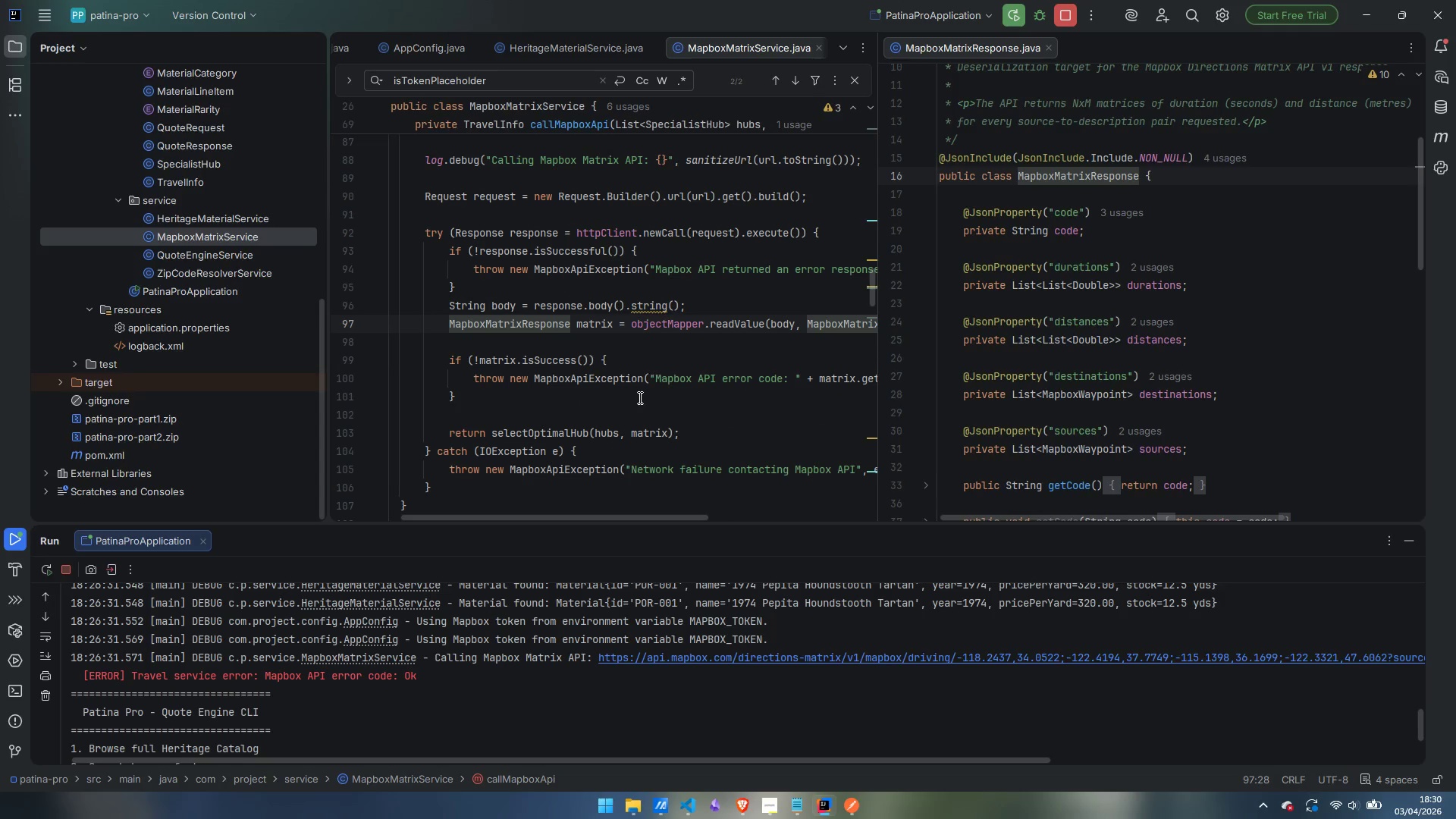 
hold_key(key=ControlLeft, duration=1.26)
 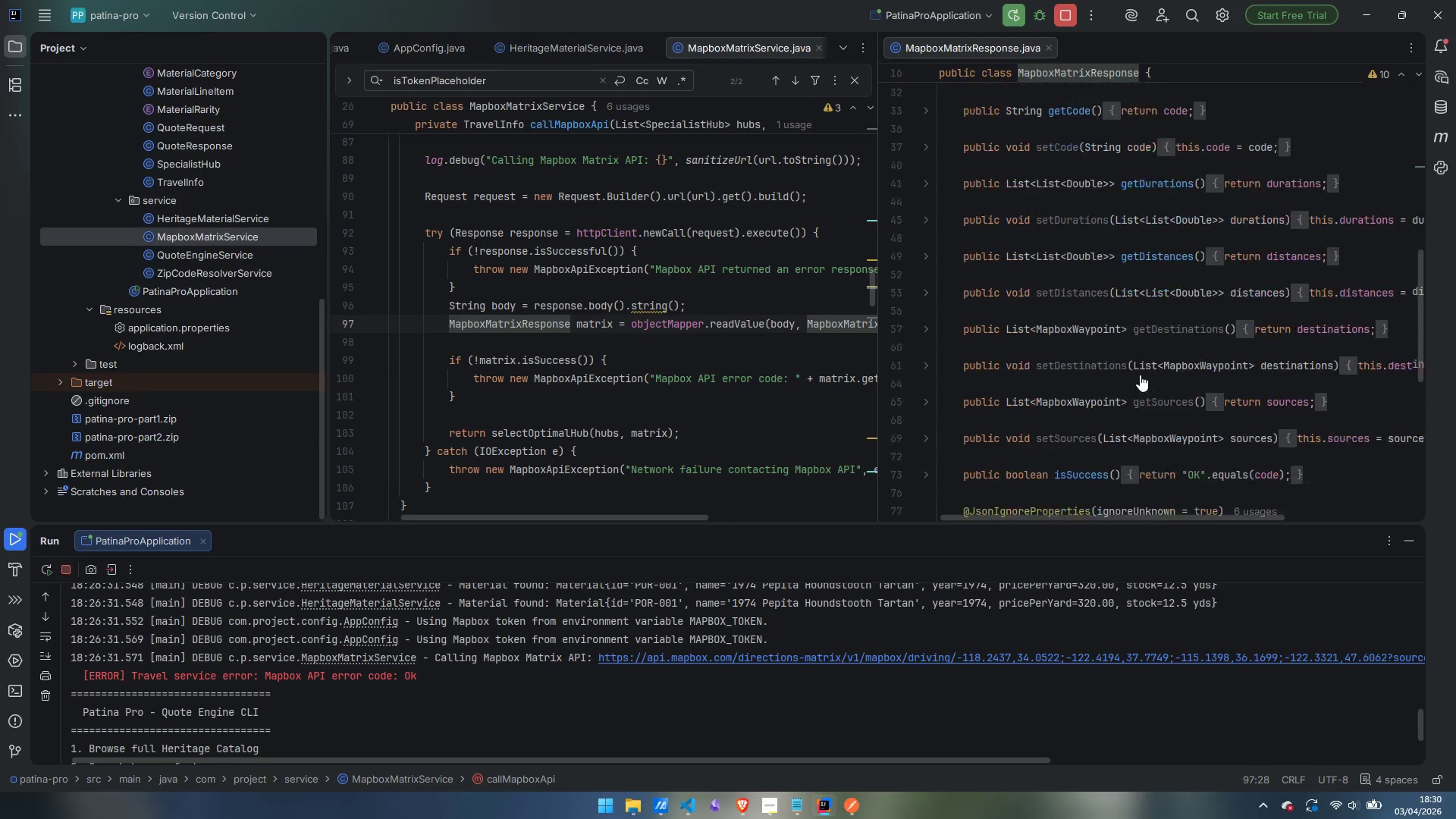 
scroll: coordinate [1140, 375], scroll_direction: down, amount: 14.0
 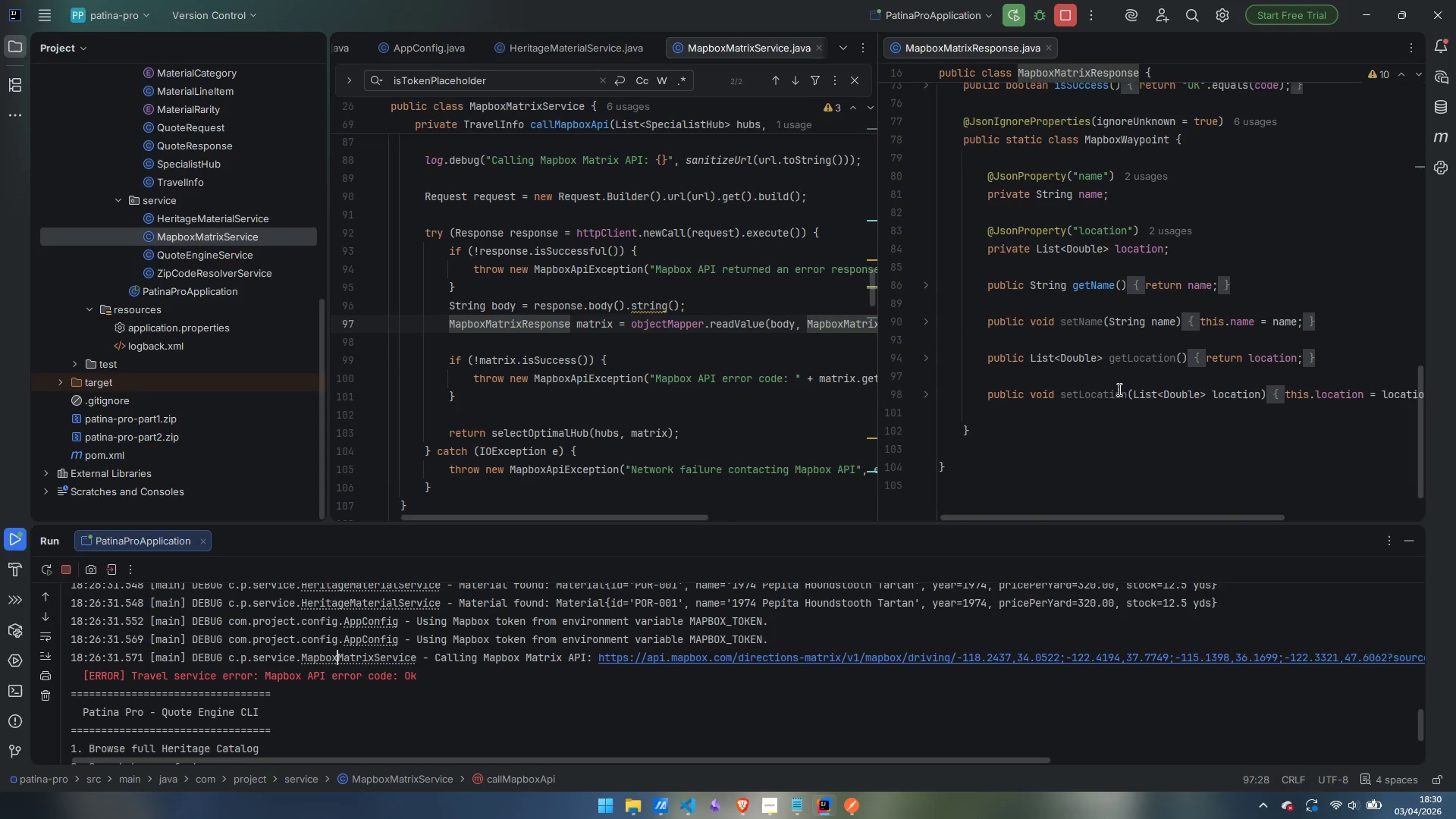 
scroll: coordinate [1118, 391], scroll_direction: up, amount: 3.0
 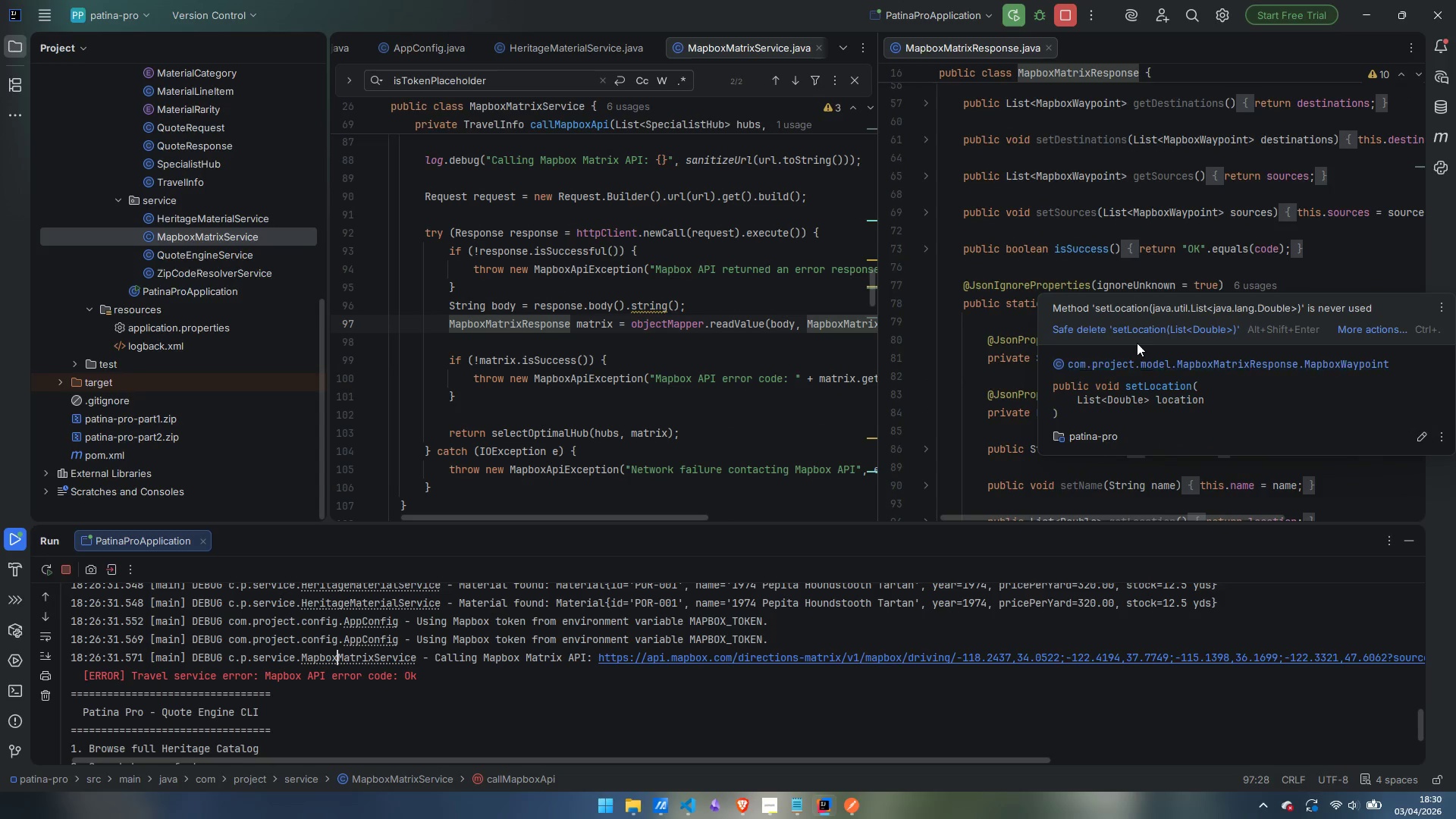 
hold_key(key=ShiftLeft, duration=0.44)
 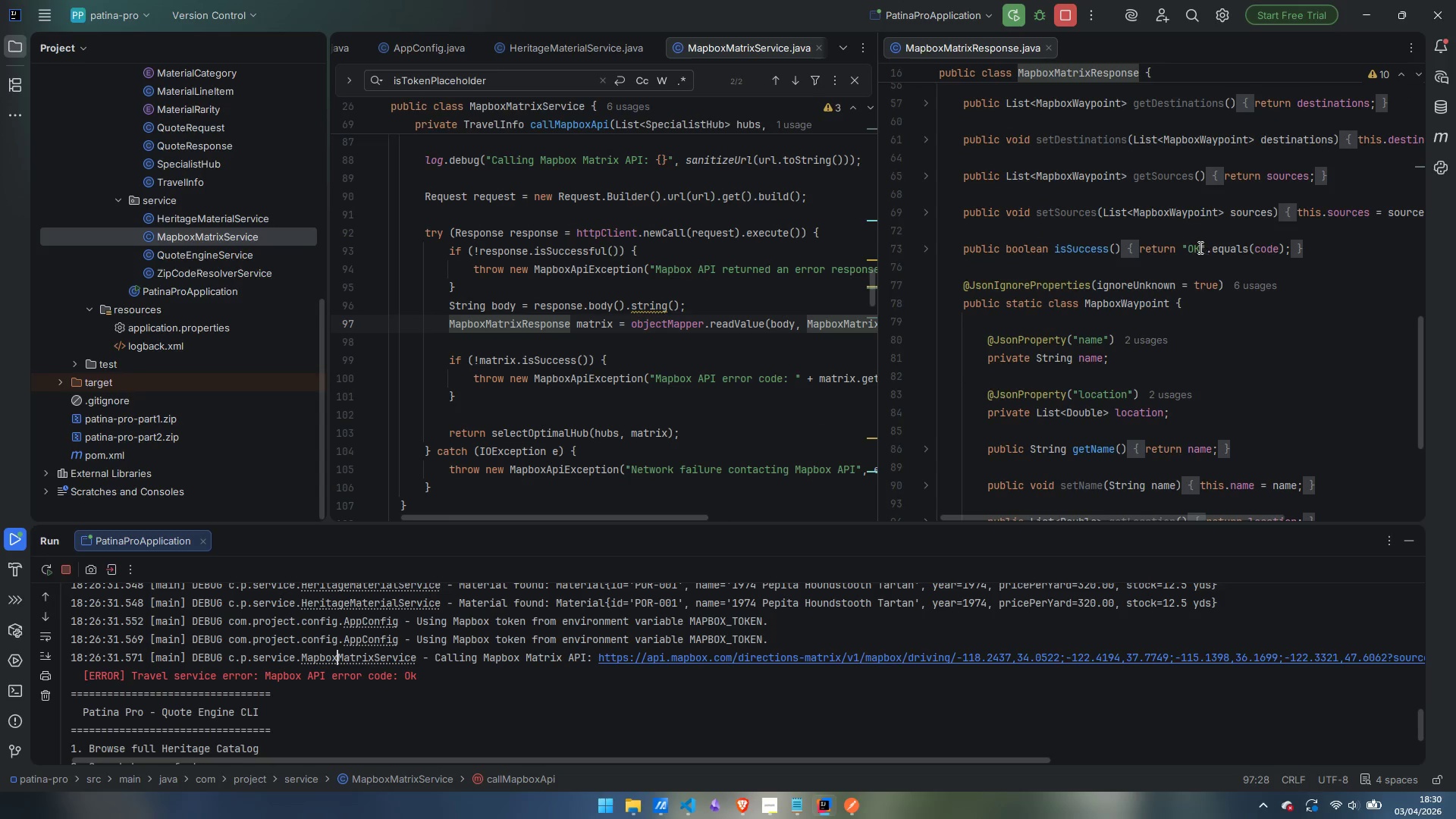 
left_click([1201, 247])
 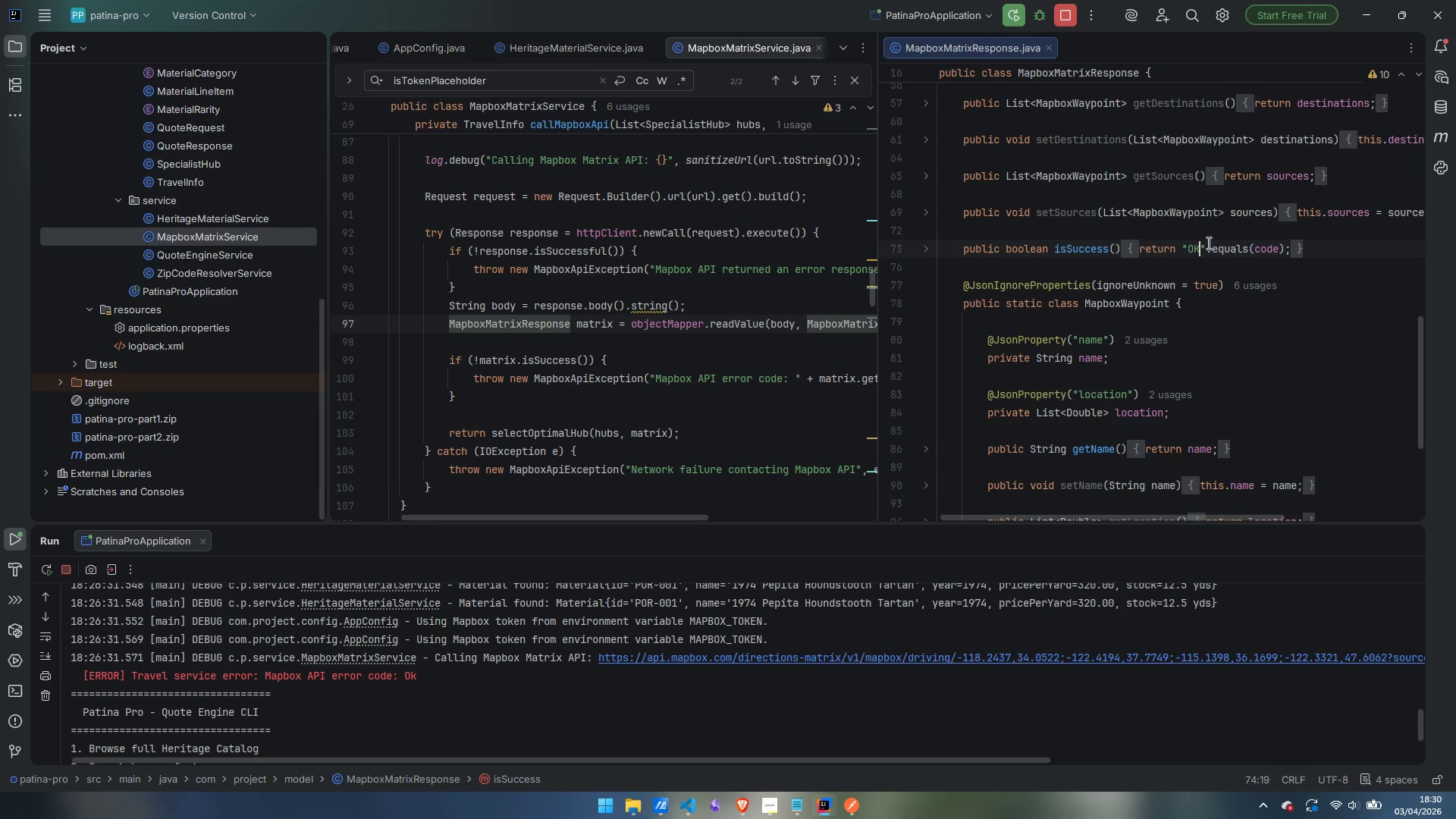 
key(Backspace)
 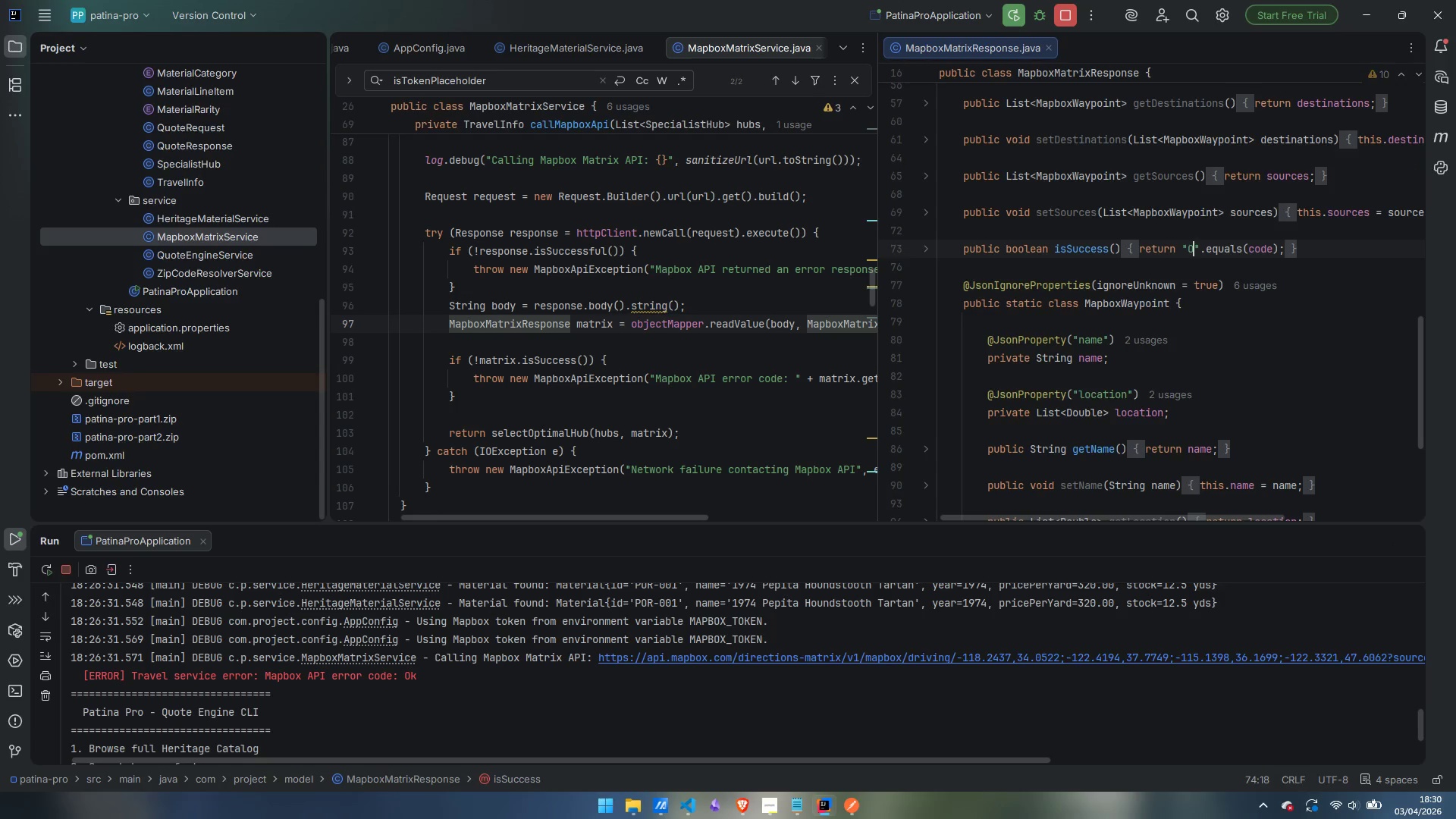 
key(K)
 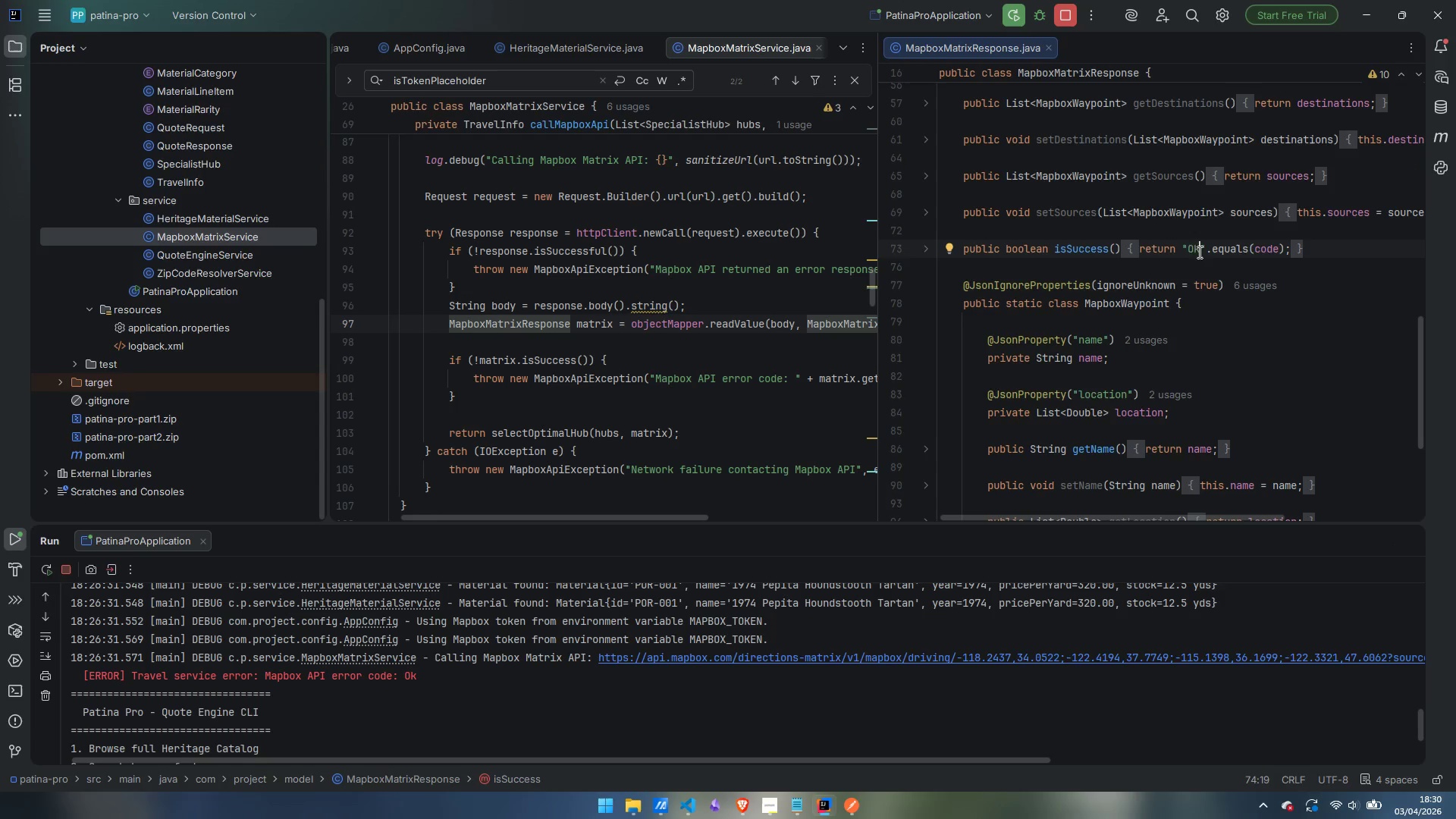 
wait(6.88)
 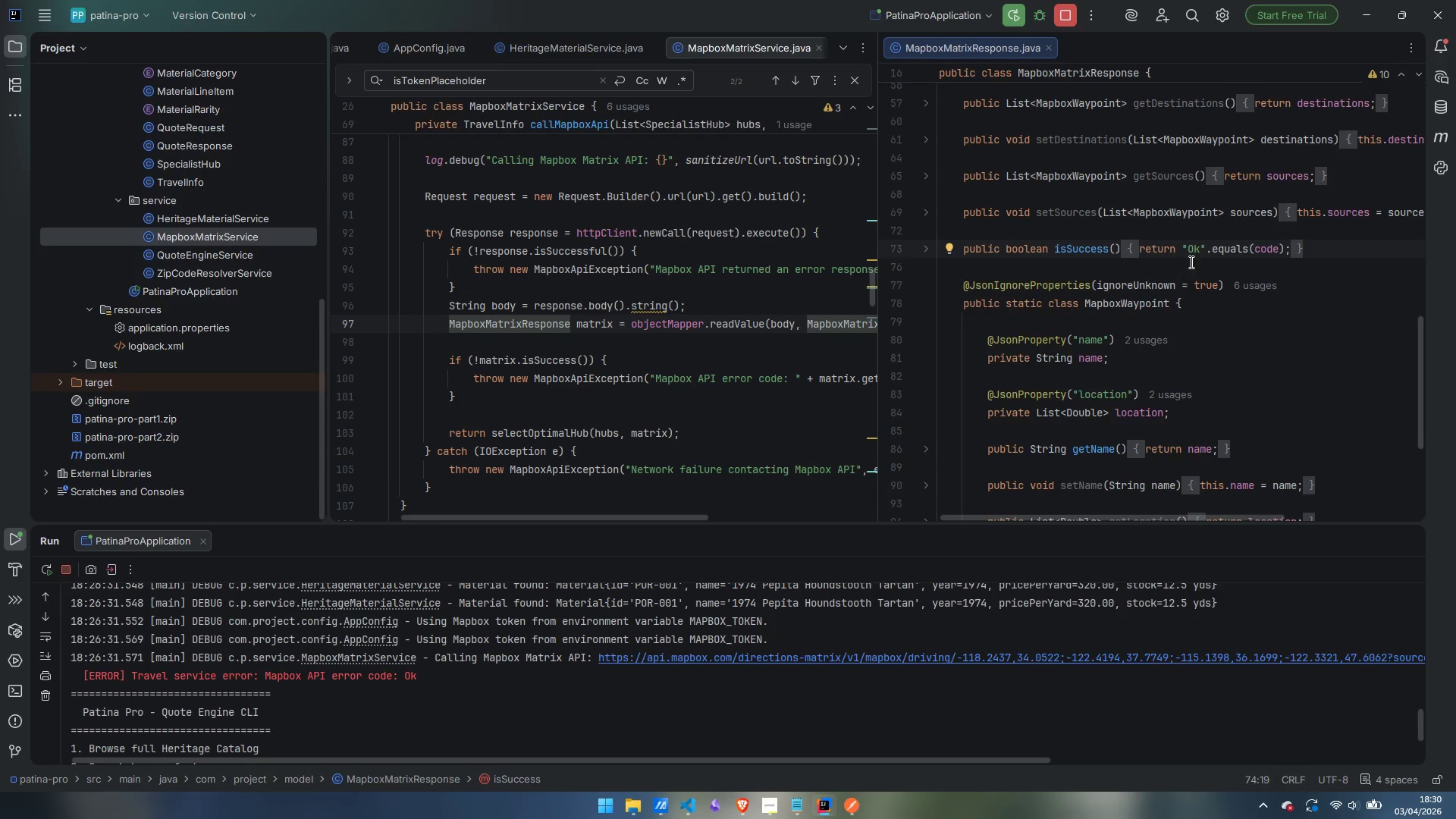 
left_click_drag(start_coordinate=[1181, 246], to_coordinate=[1286, 246])
 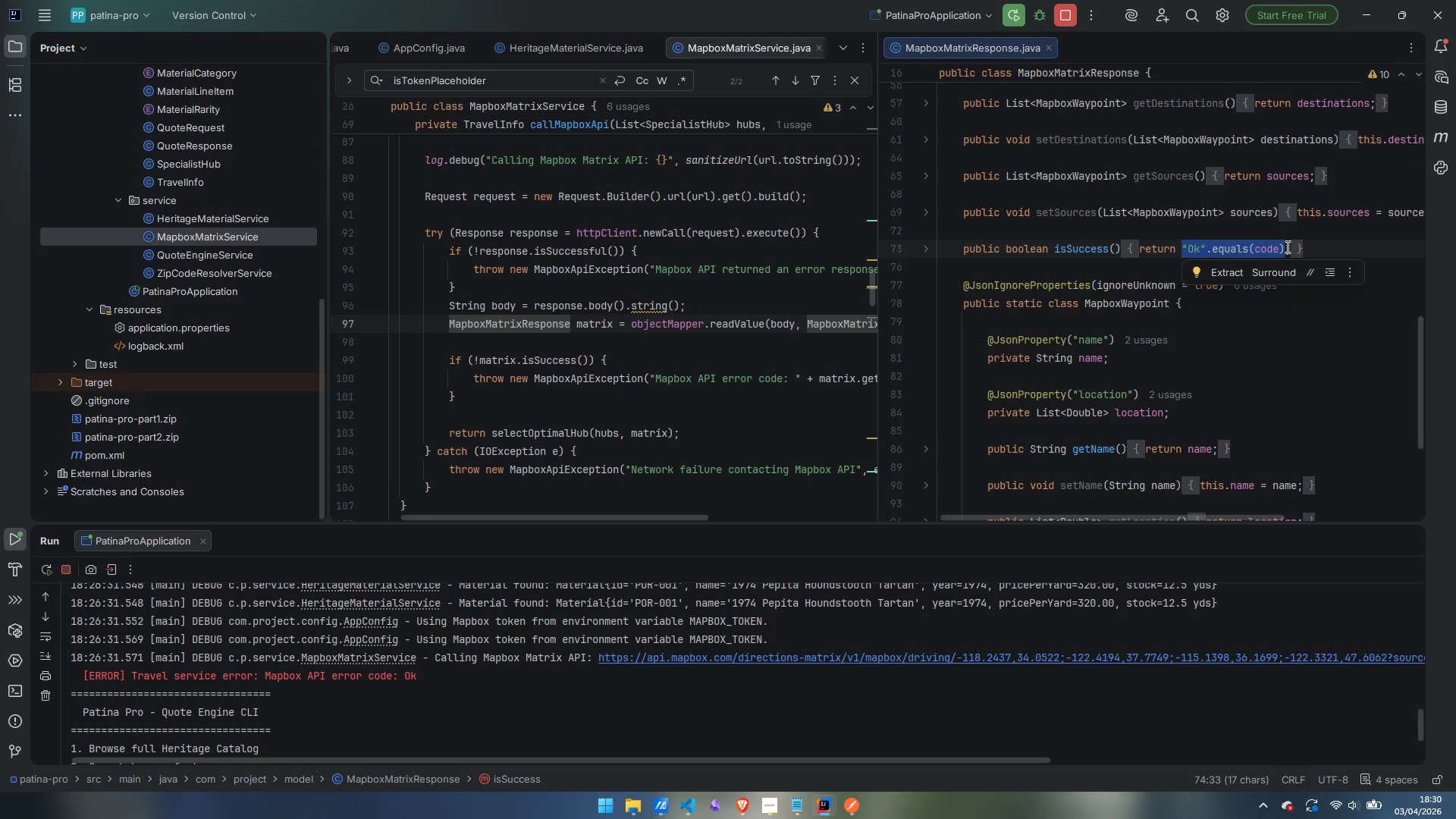 
type(code.toLowe)
 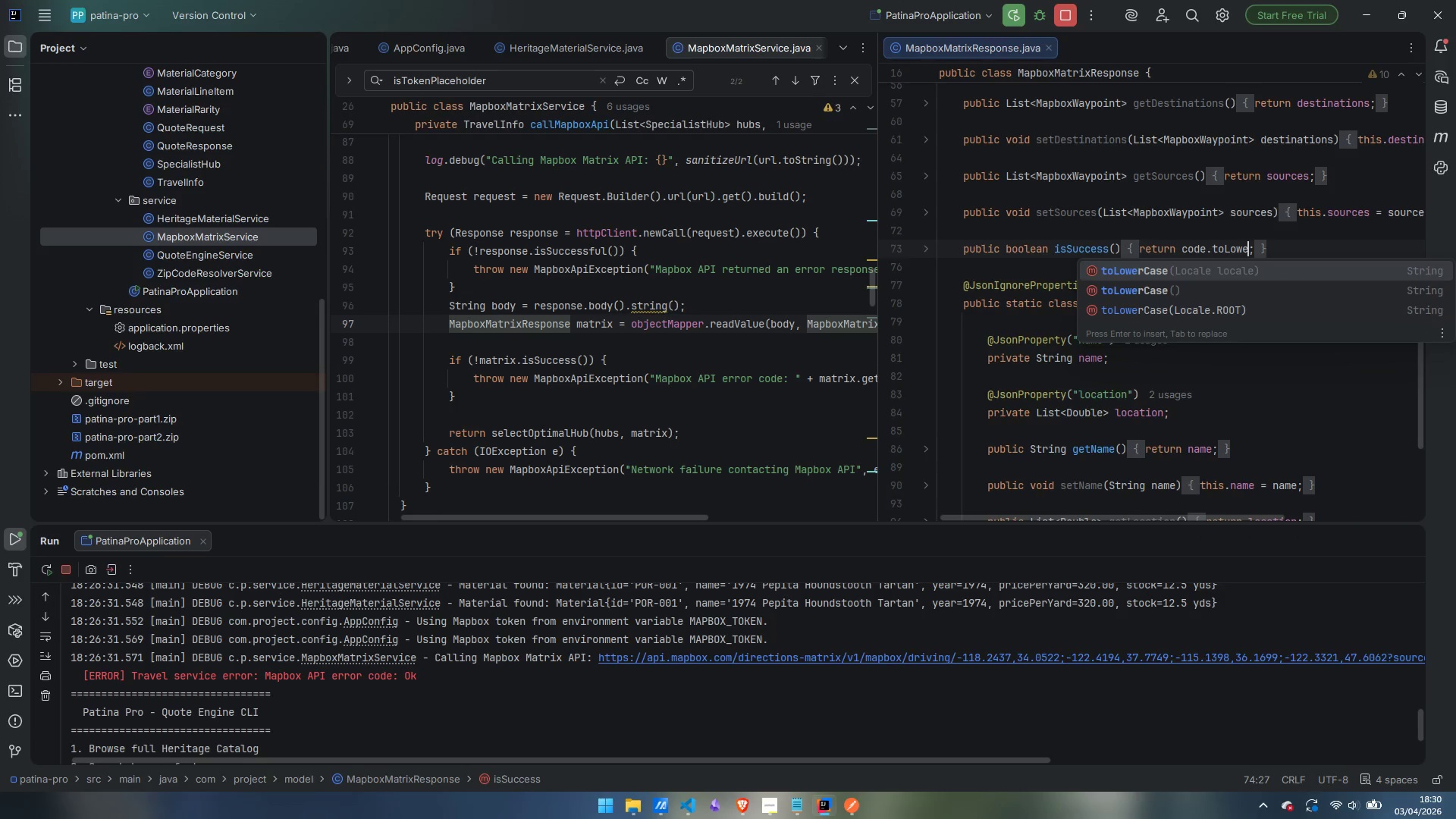 
key(Enter)
 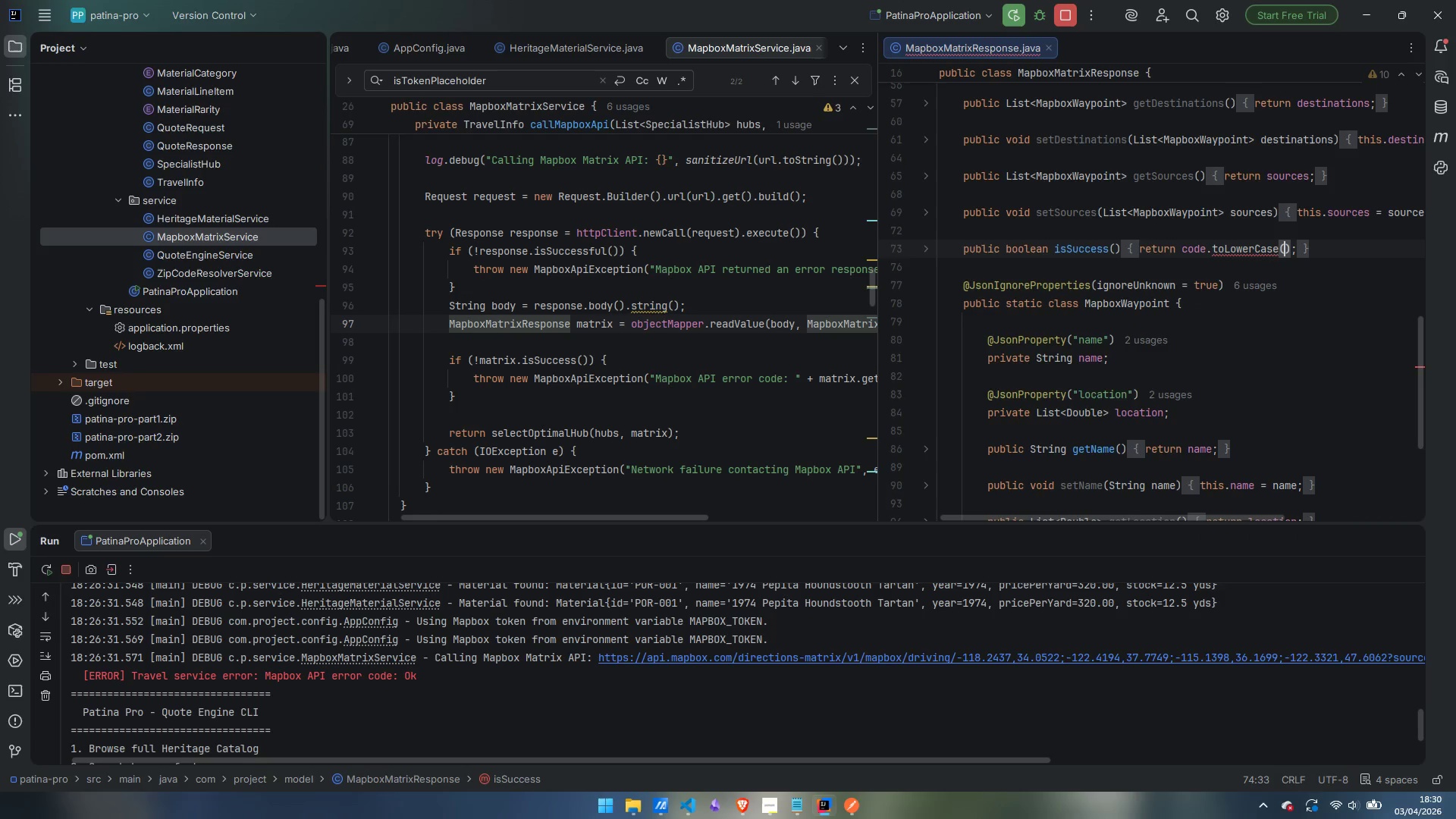 
key(ArrowRight)
 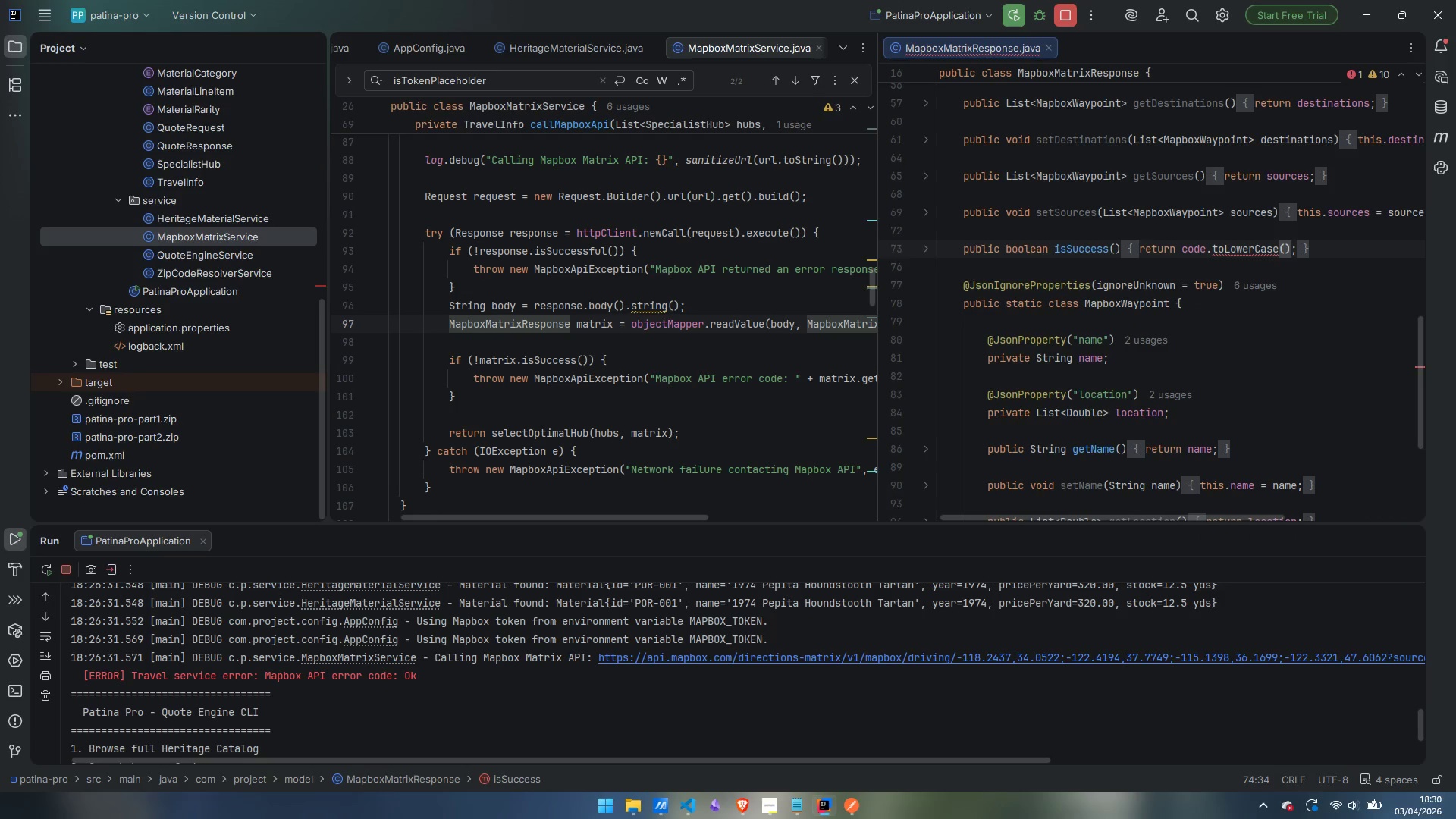 
type(.eq)
 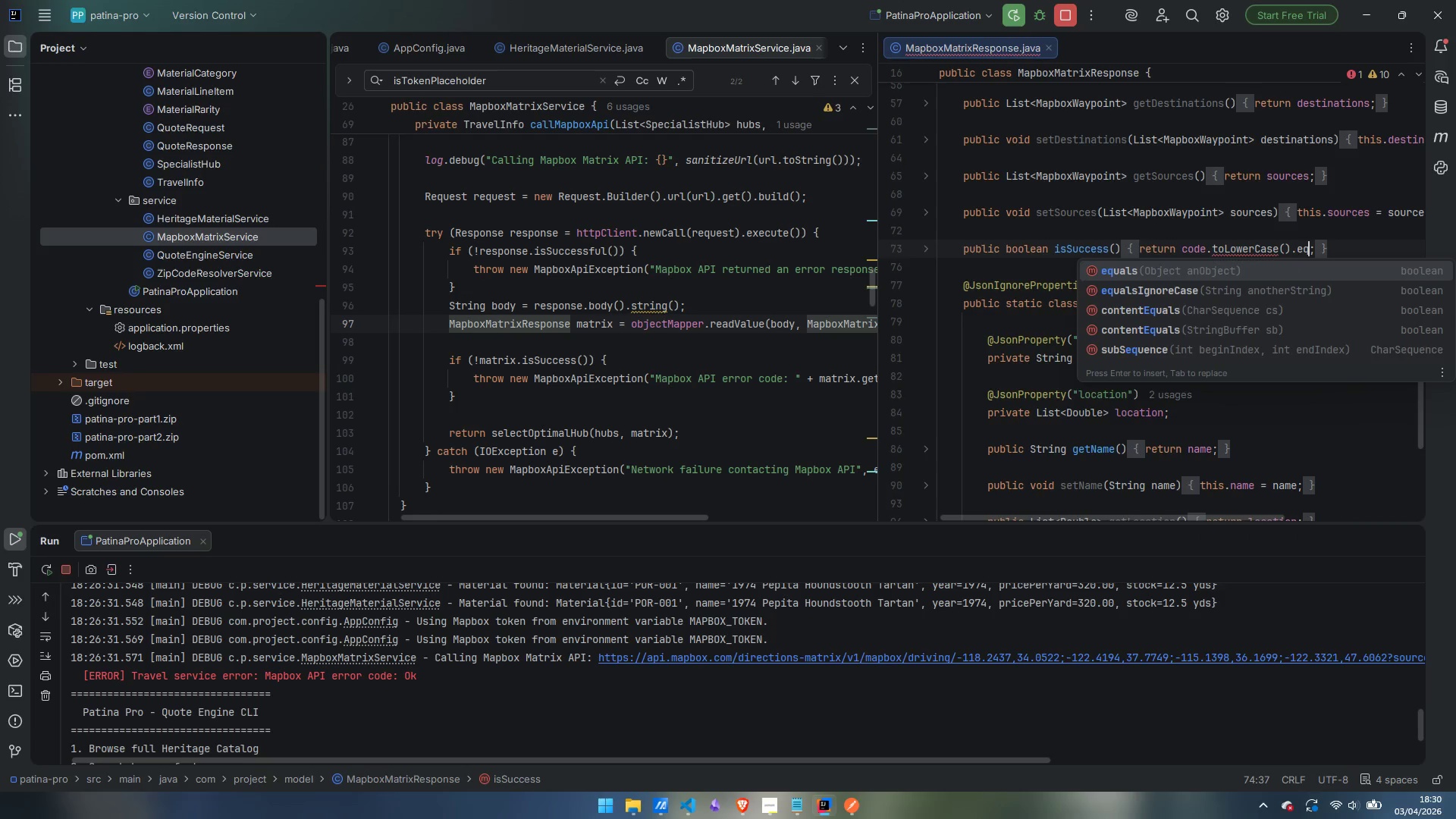 
key(Enter)
 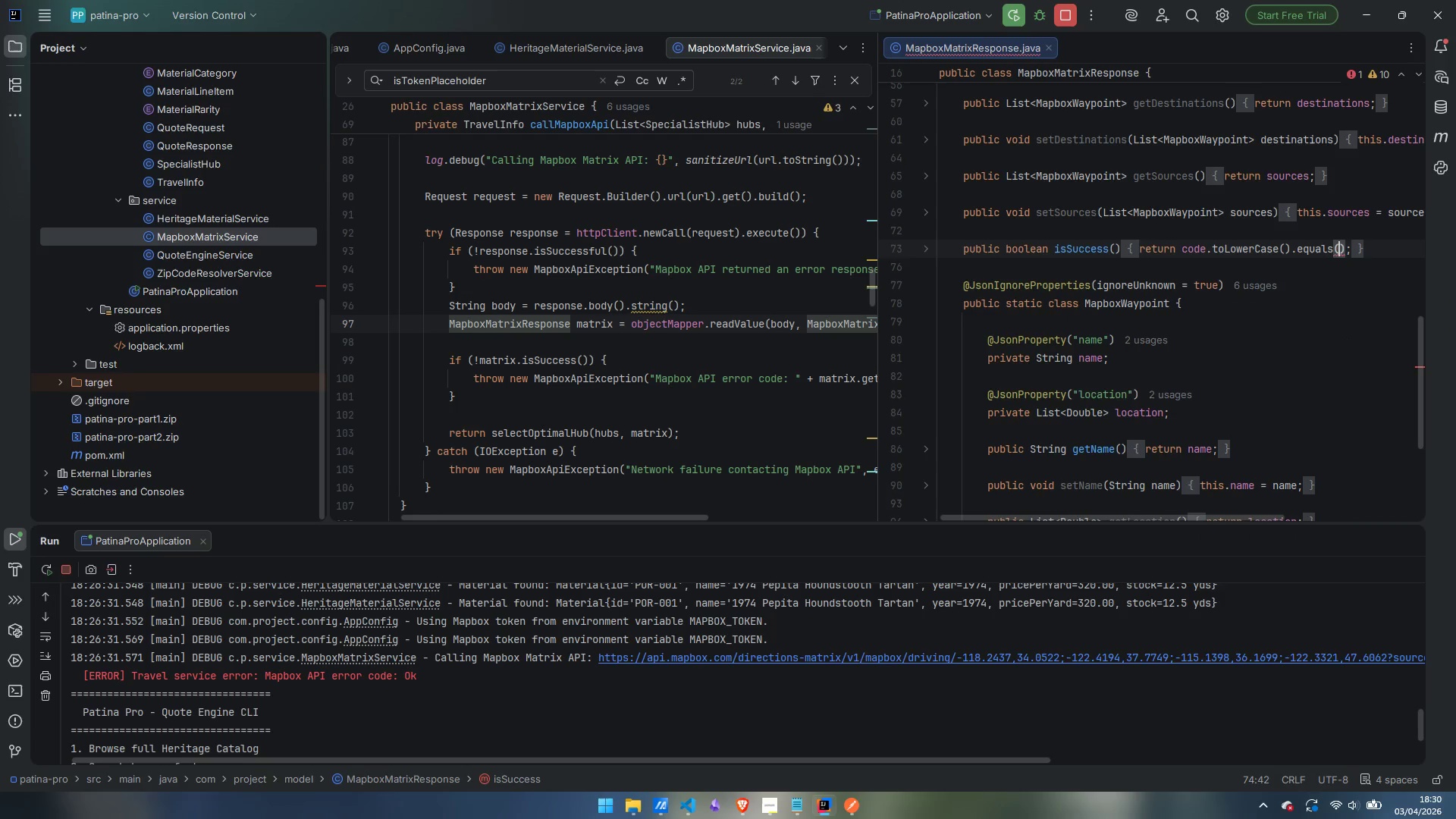 
type("ok)
 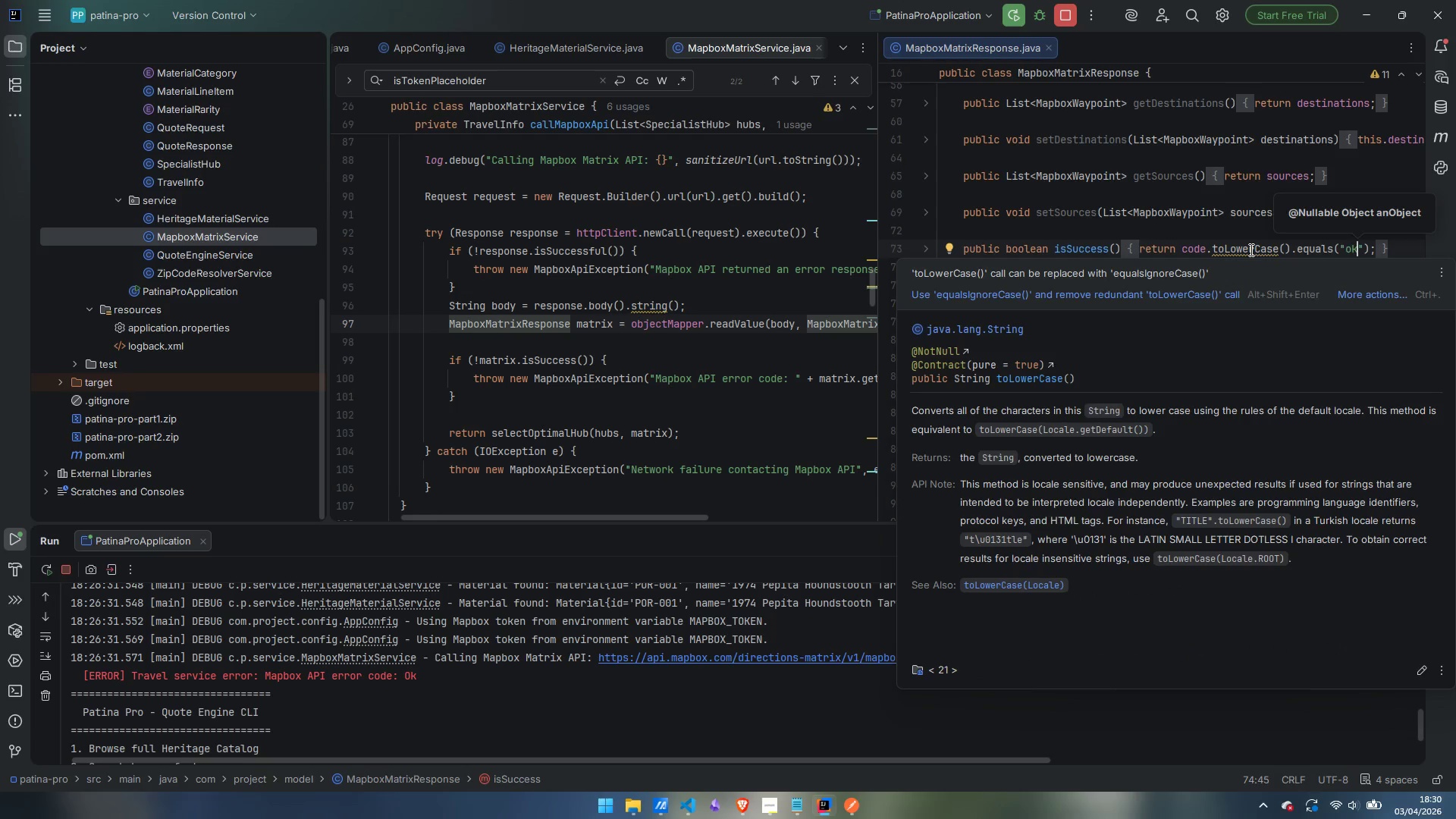 
left_click([1062, 293])
 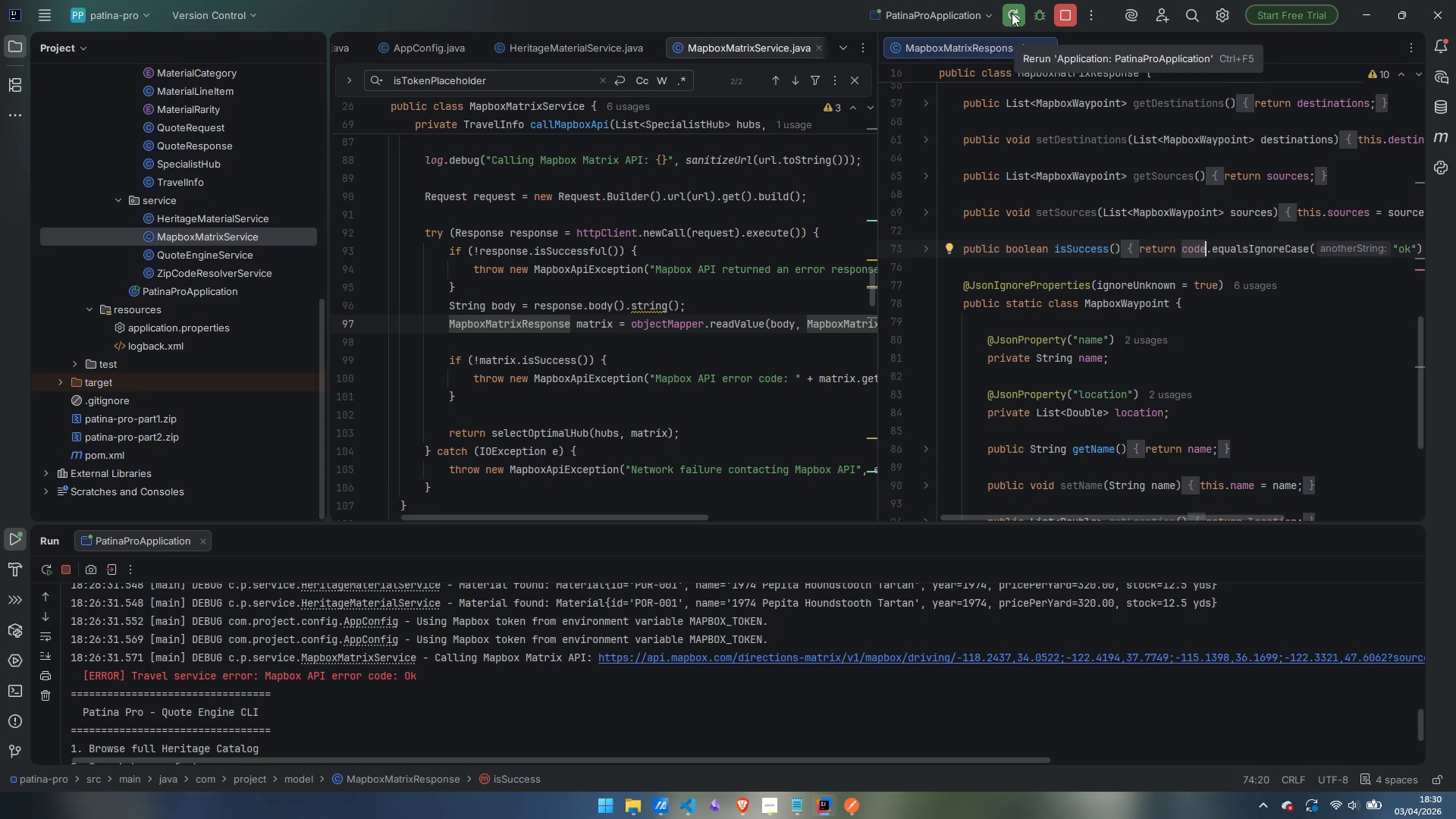 
left_click([1012, 13])
 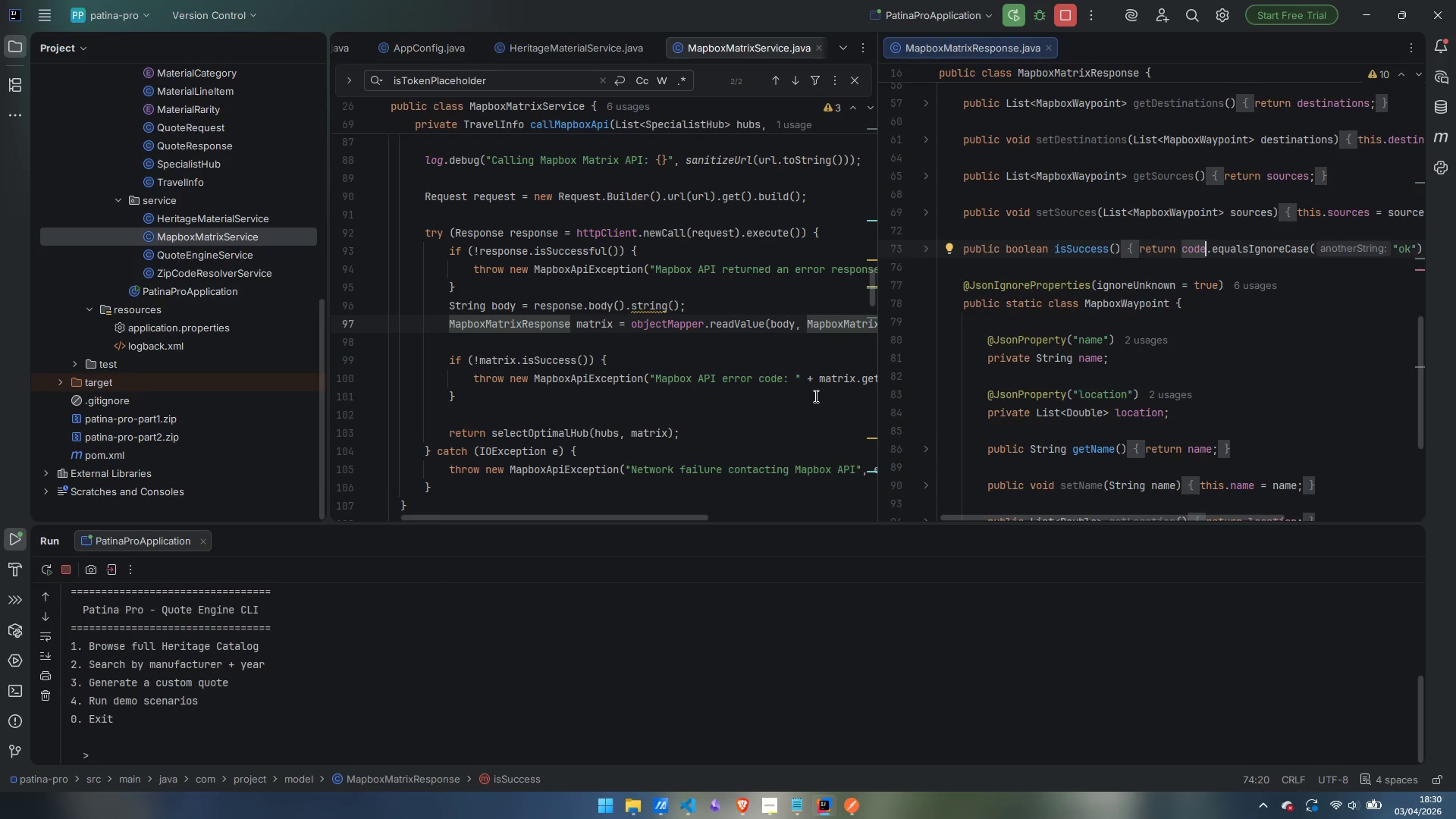 
left_click([295, 751])
 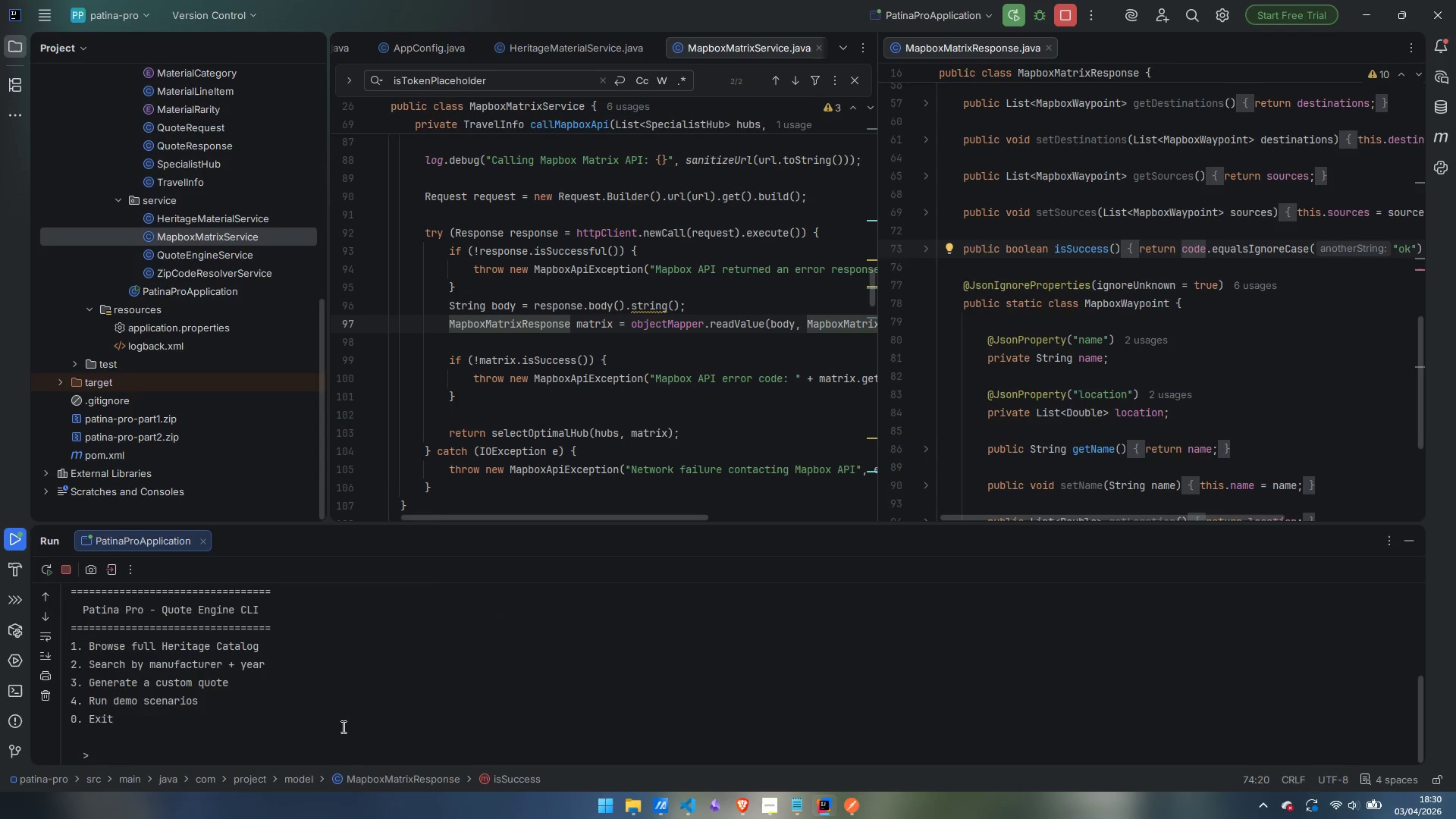 
key(4)
 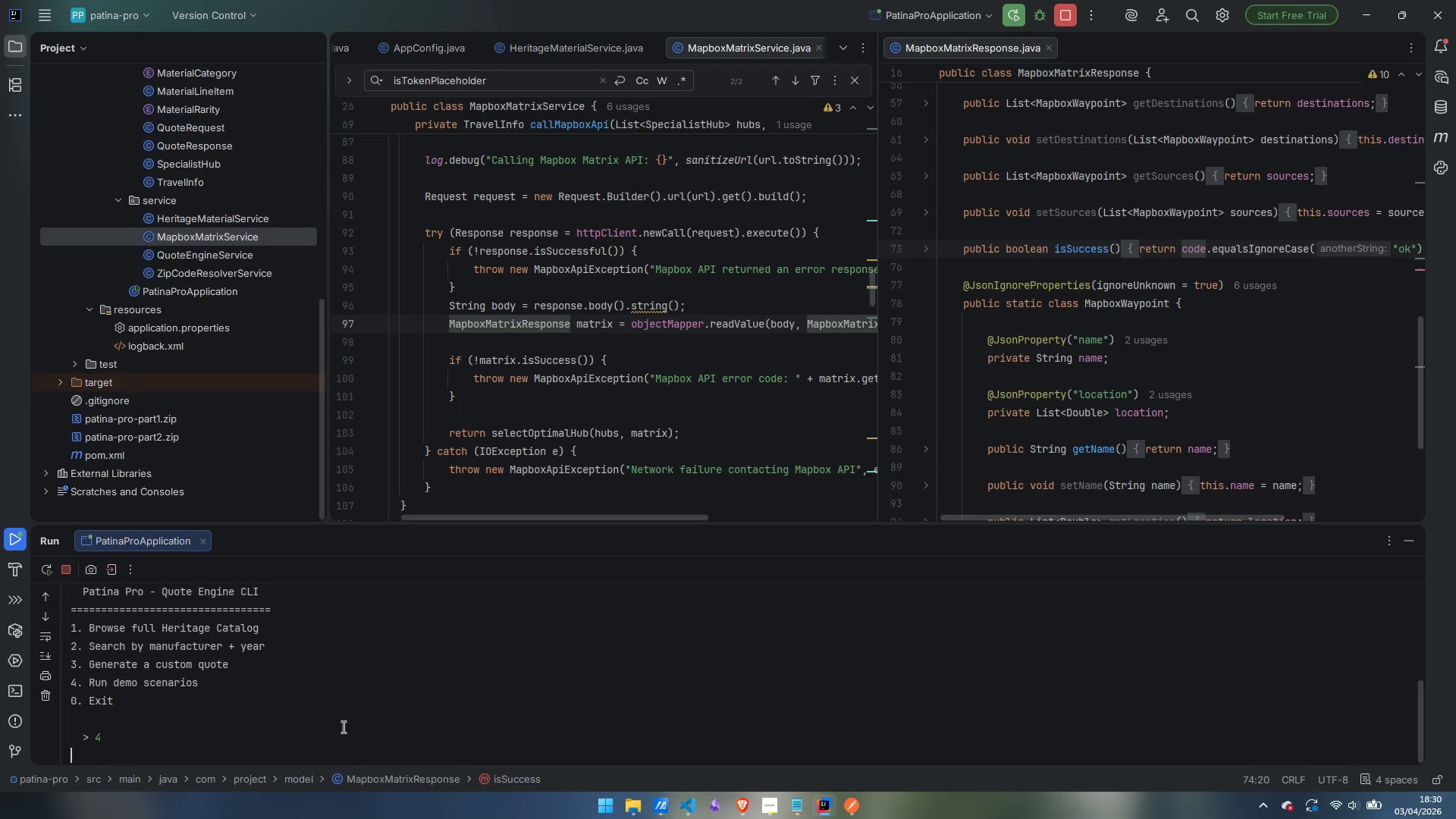 
key(Enter)
 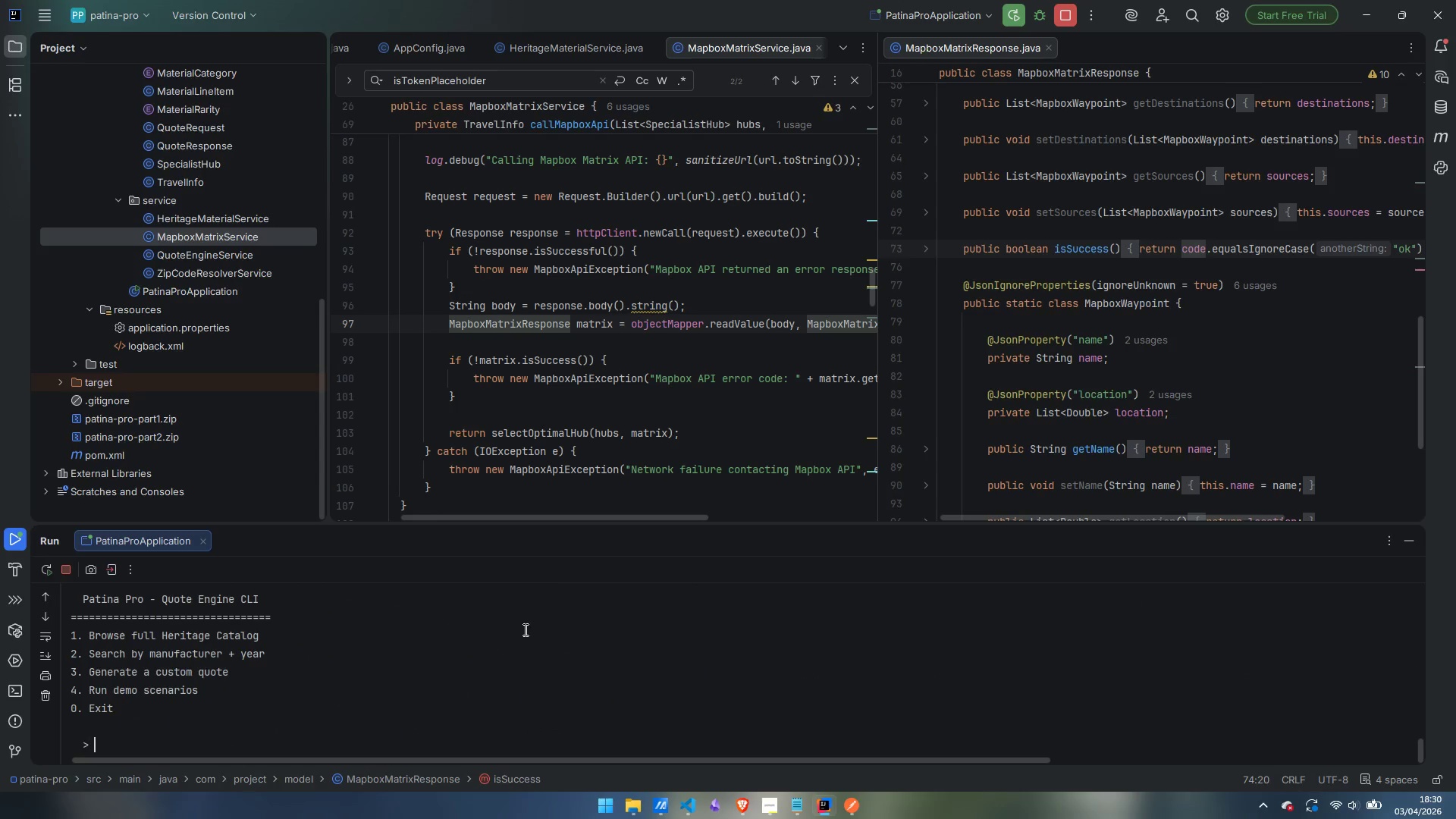 
left_click_drag(start_coordinate=[562, 526], to_coordinate=[601, 175])
 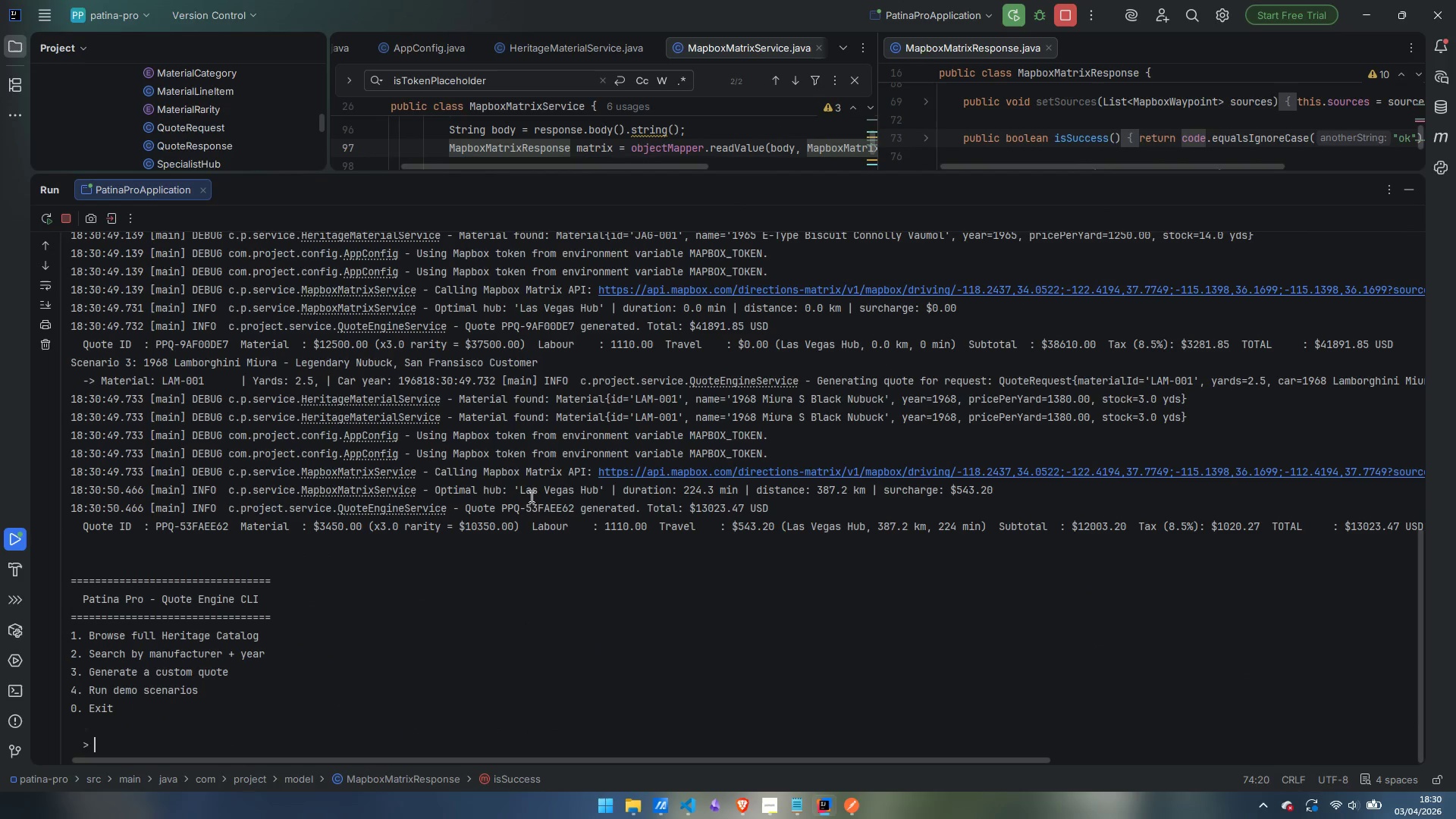 
hold_key(key=ShiftLeft, duration=0.36)
 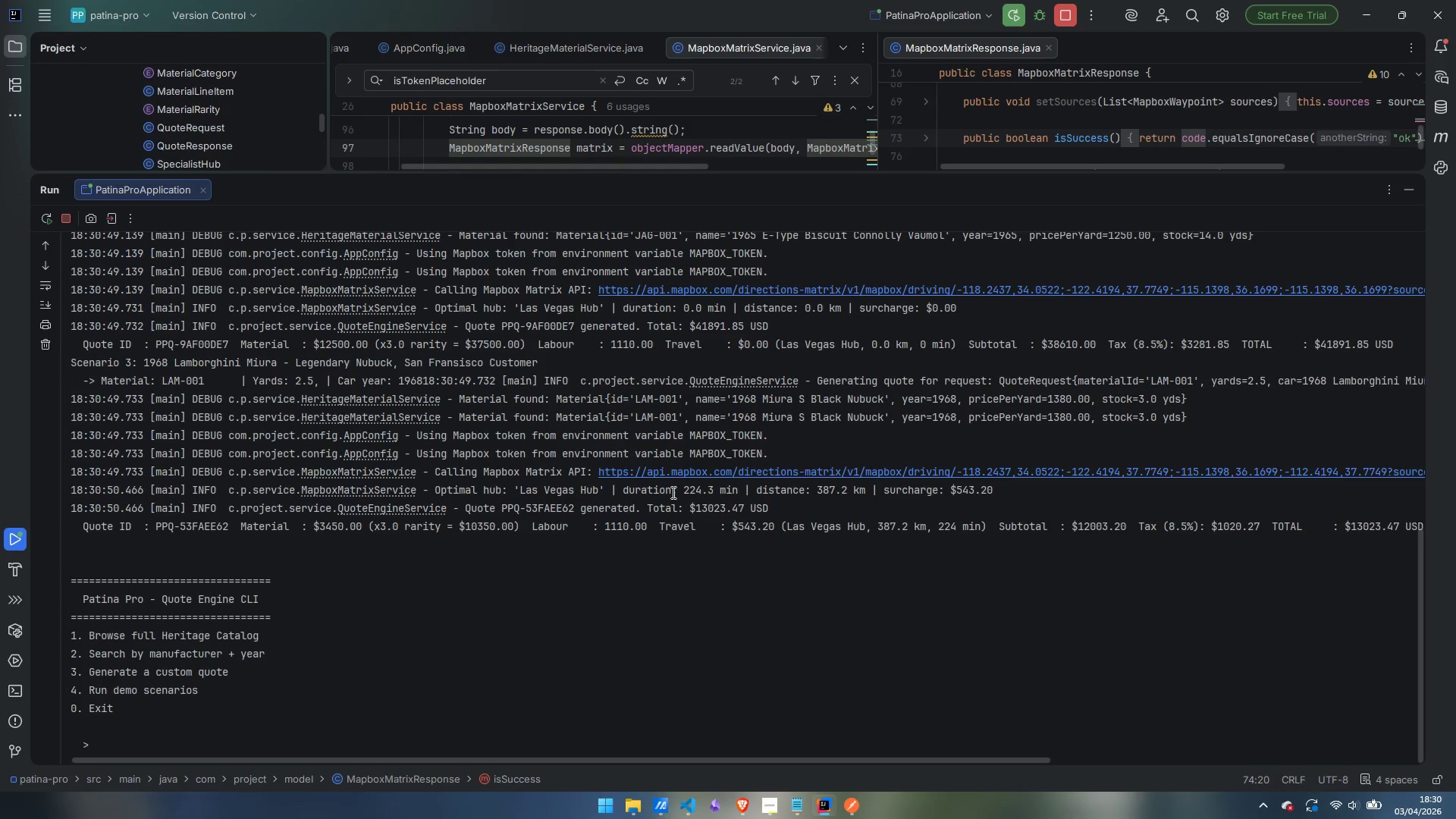 
left_click_drag(start_coordinate=[673, 488], to_coordinate=[974, 492])
 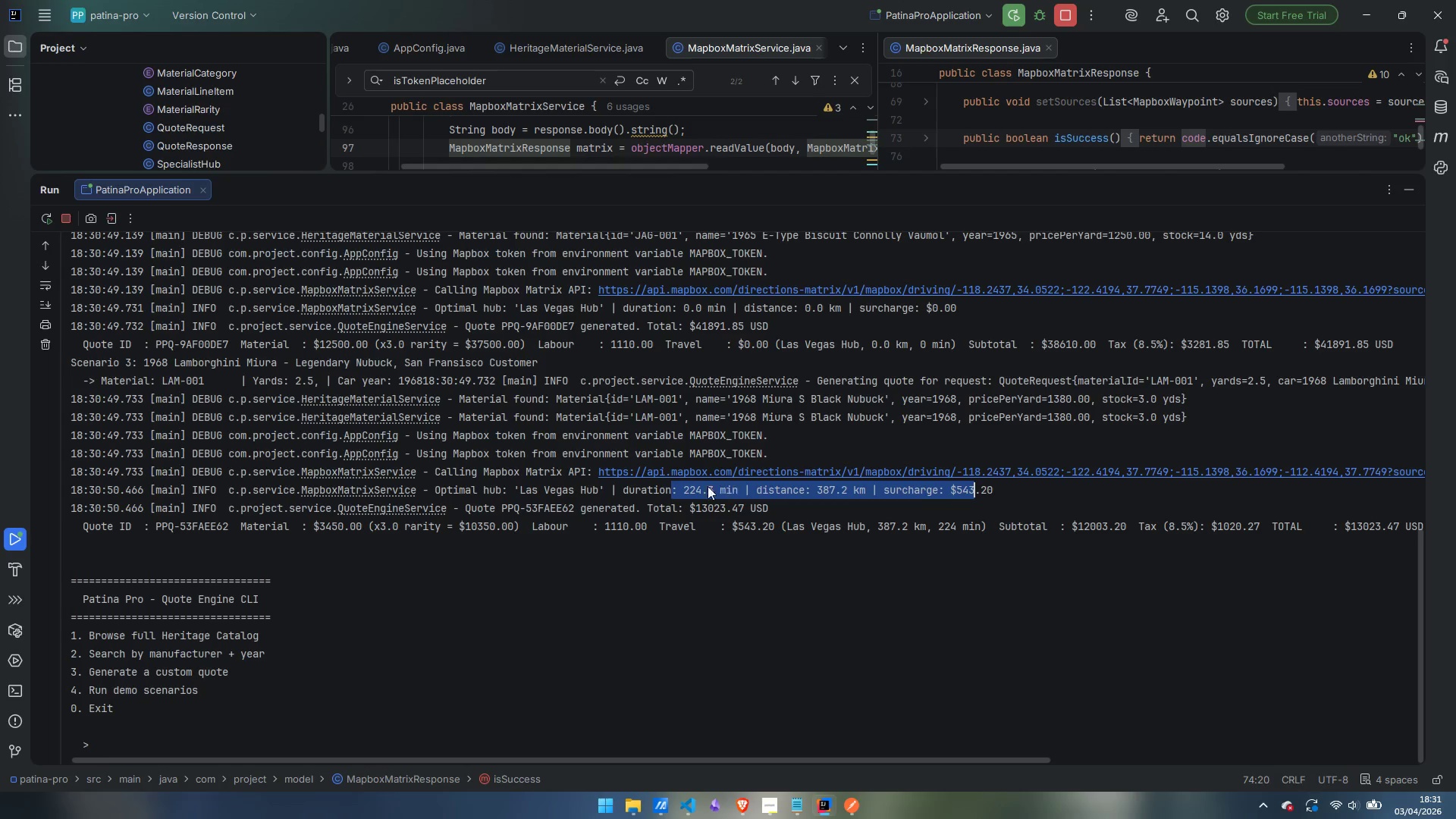 
left_click([700, 486])
 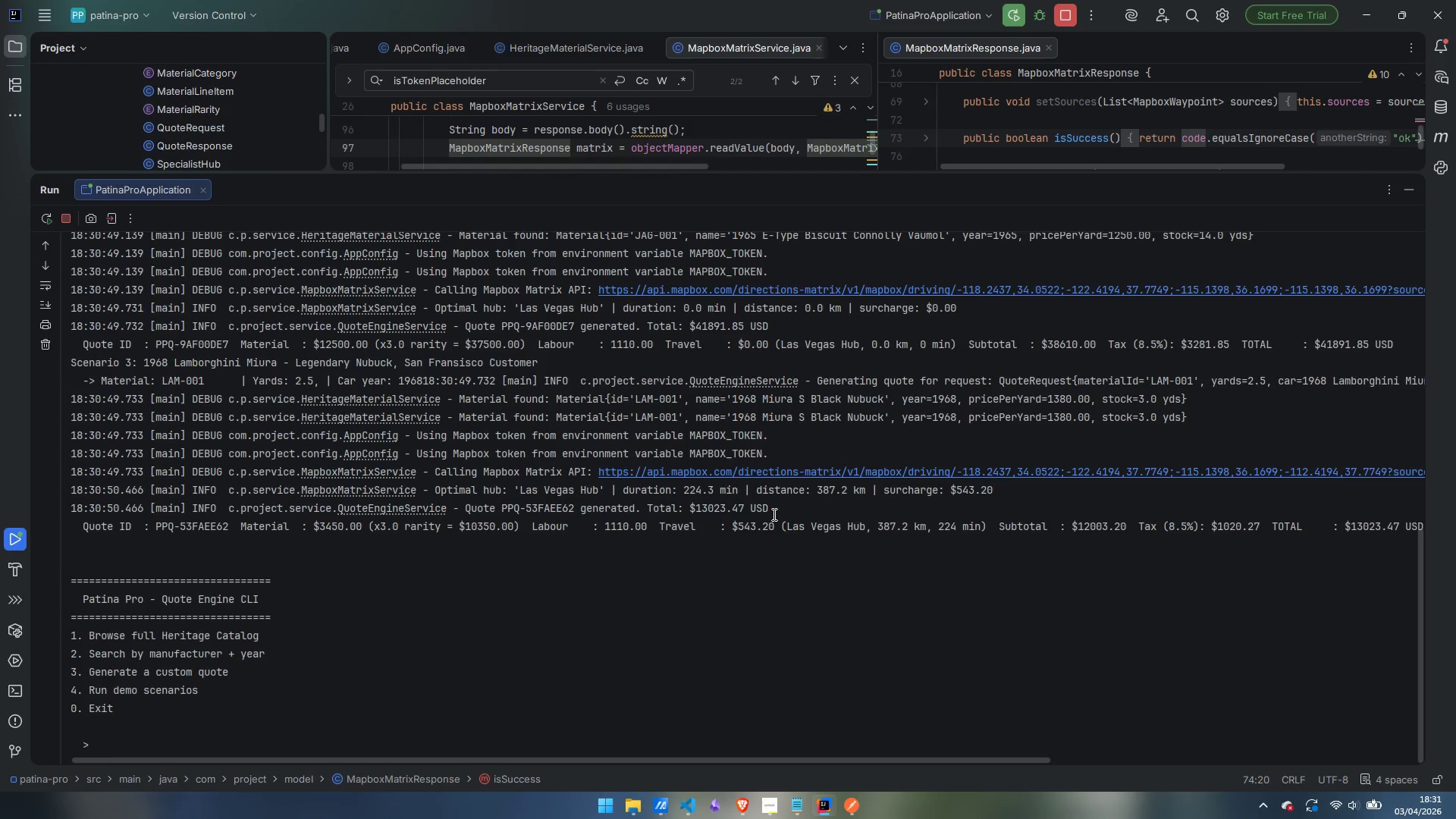 
hold_key(key=ShiftLeft, duration=1.5)
hold_key(key=ShiftLeft, duration=1.52)
hold_key(key=ShiftLeft, duration=1.03)
scroll: coordinate [755, 519], scroll_direction: down, amount: 31.0
 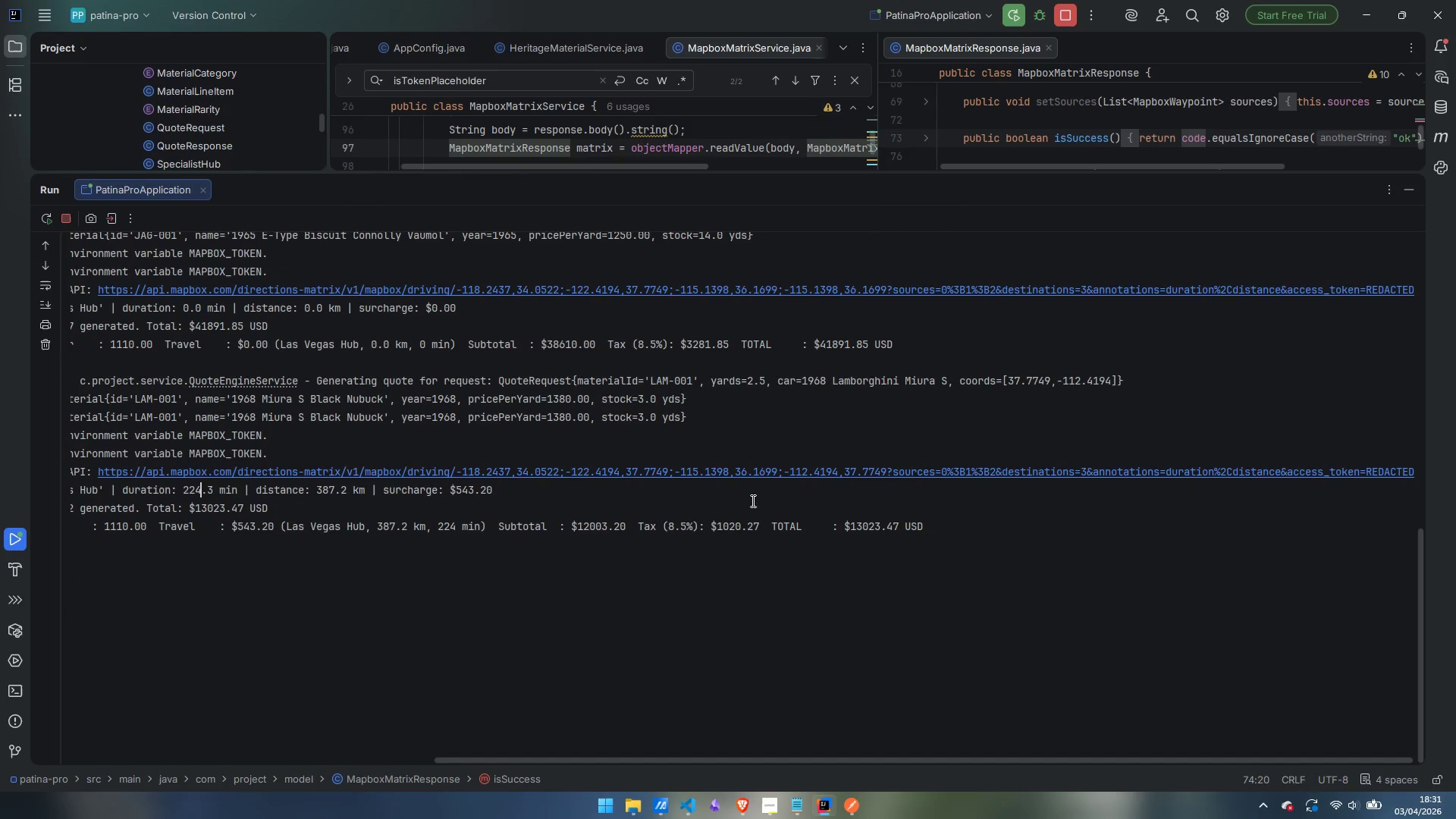 
right_click([752, 469])
 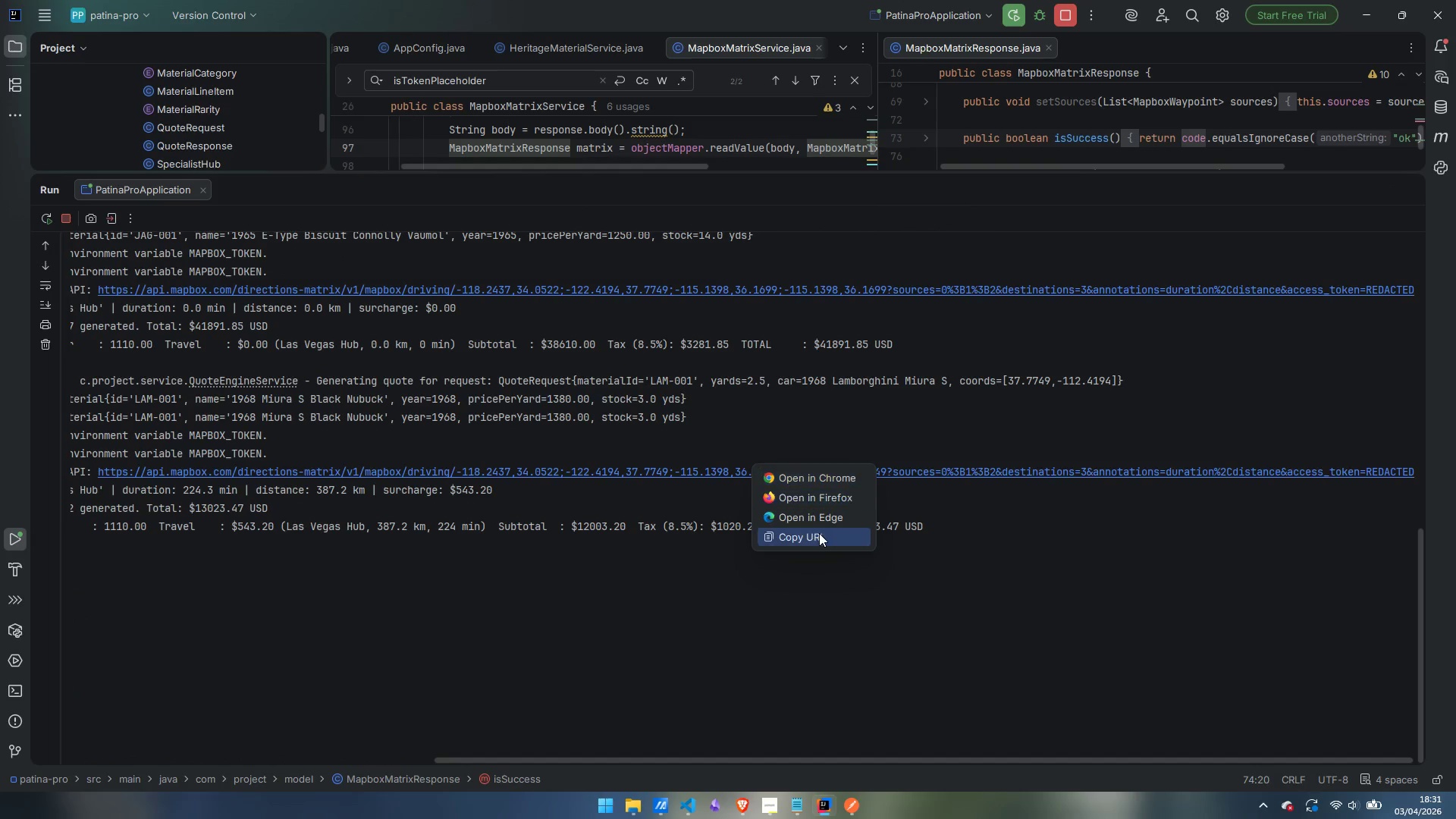 
left_click([819, 535])
 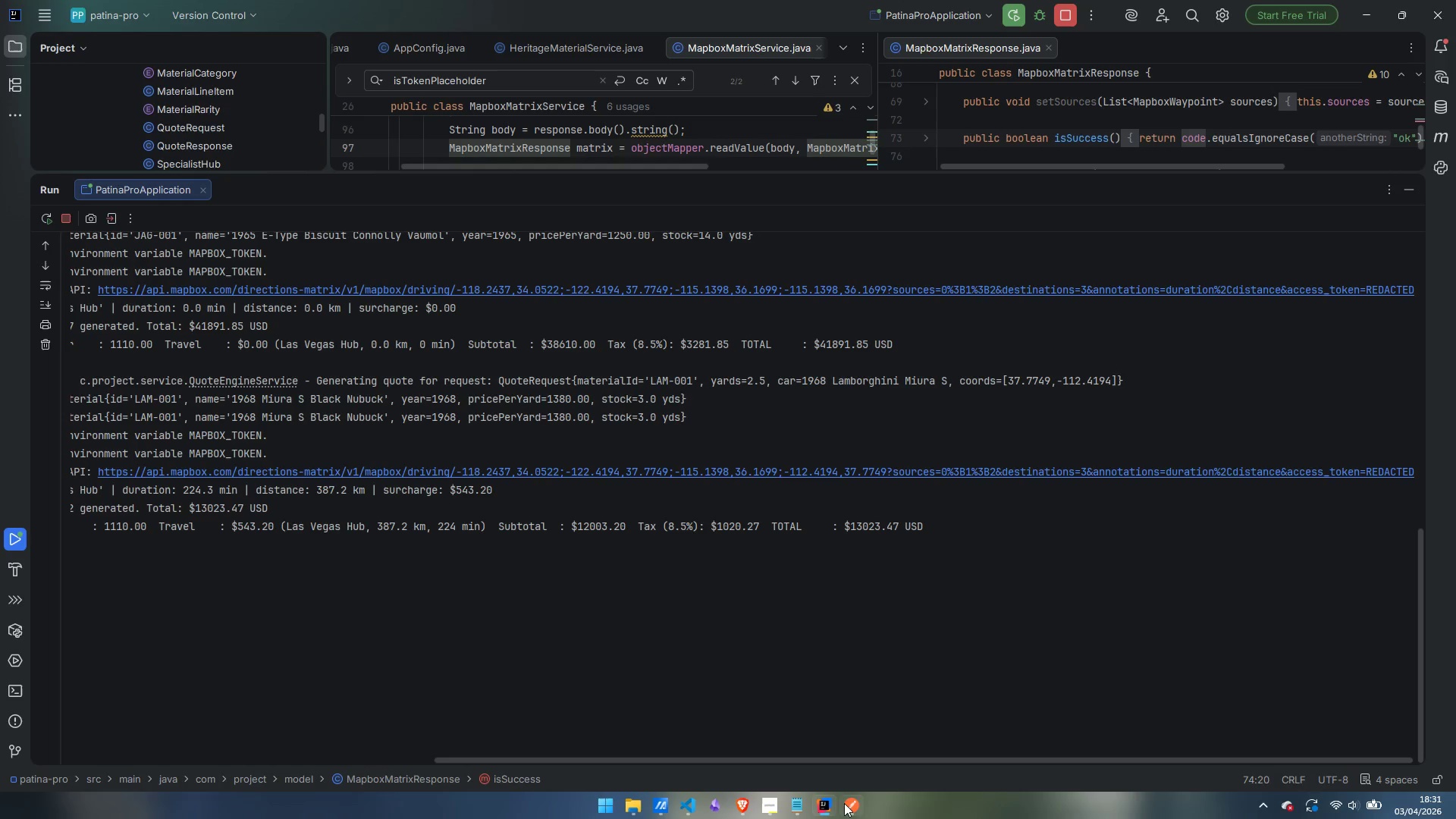 
left_click([845, 803])
 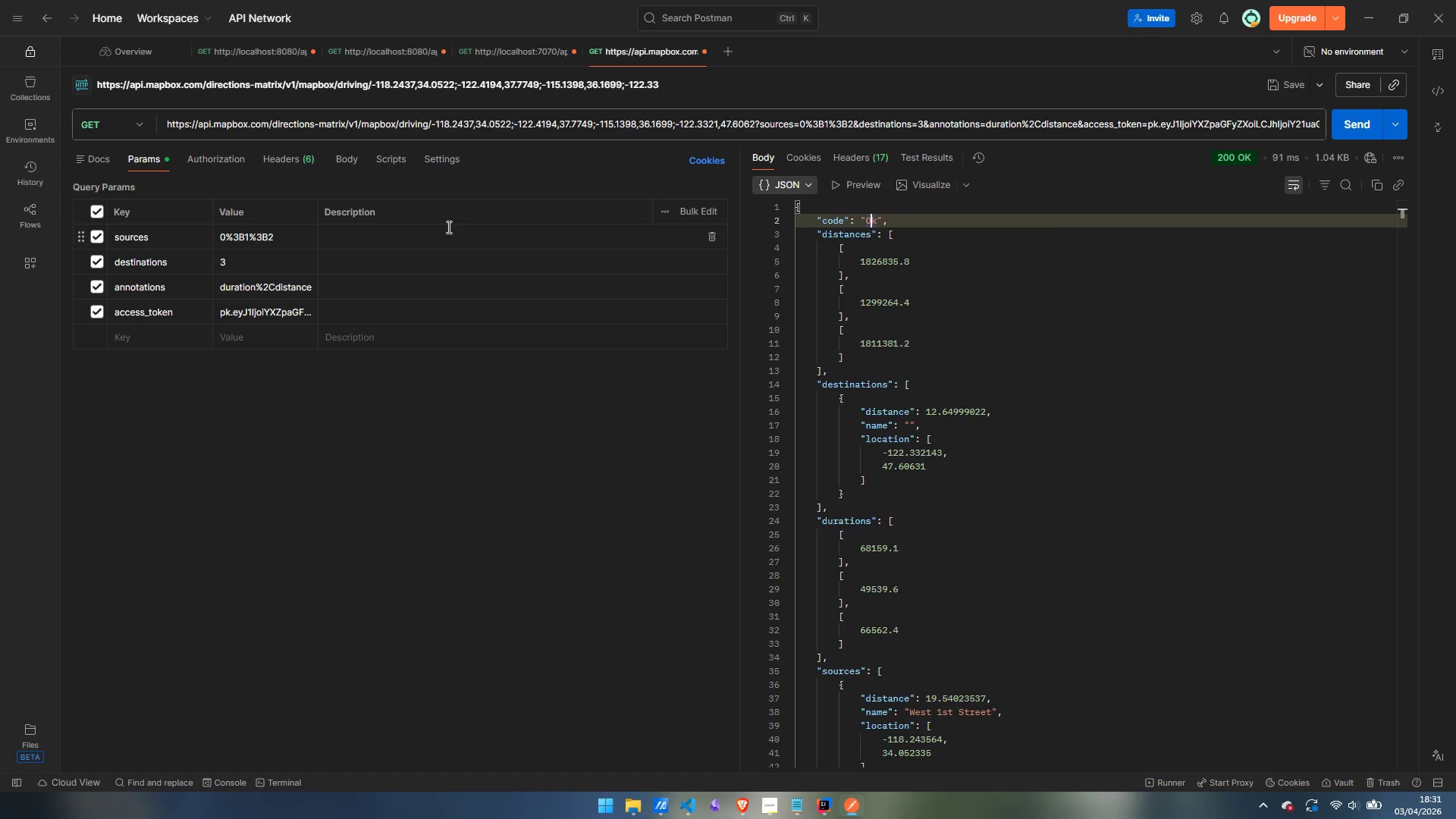 
double_click([430, 124])
 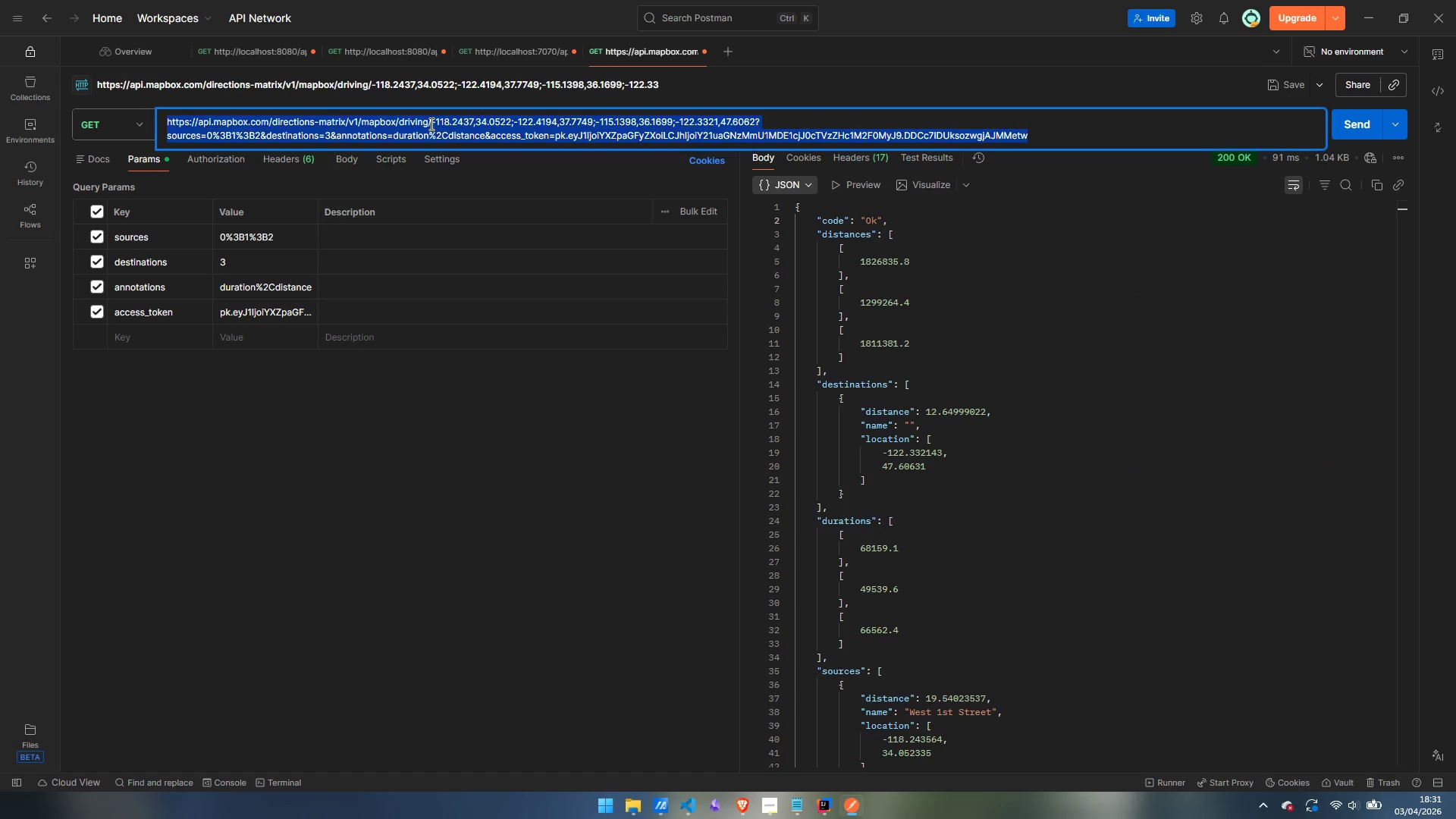 
triple_click([430, 124])
 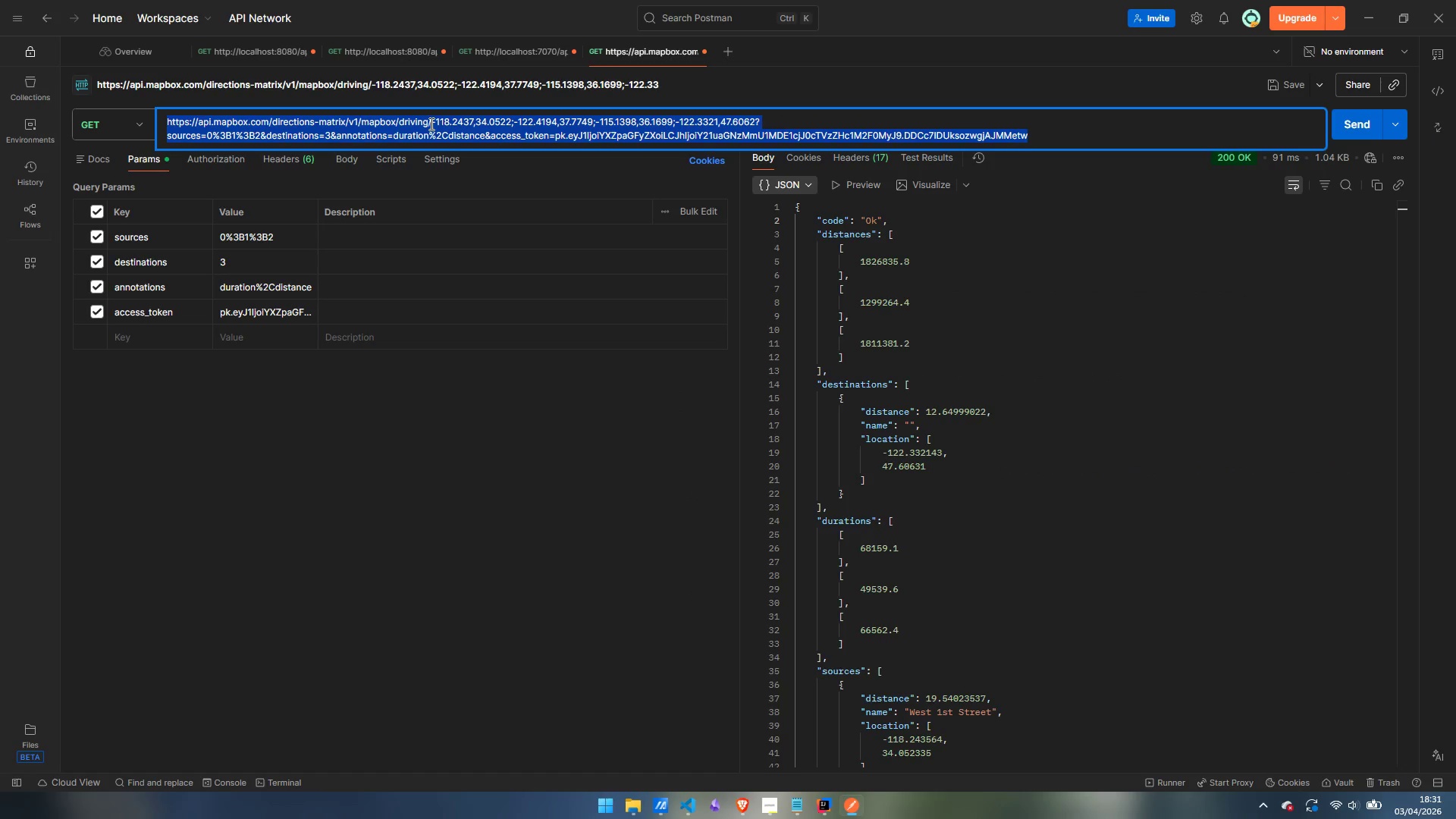 
hold_key(key=ControlLeft, duration=1.53)
 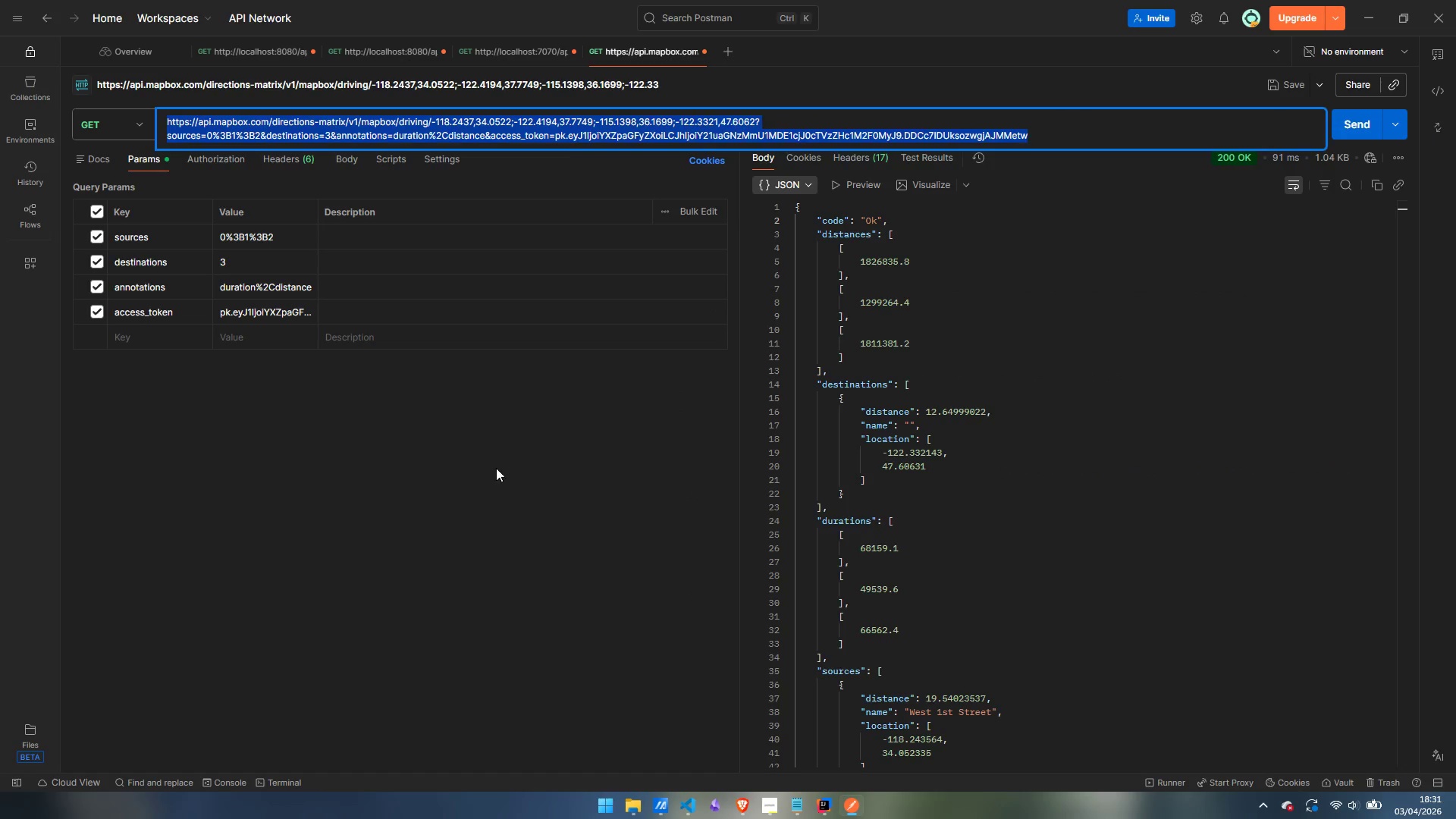 
left_click([496, 468])
 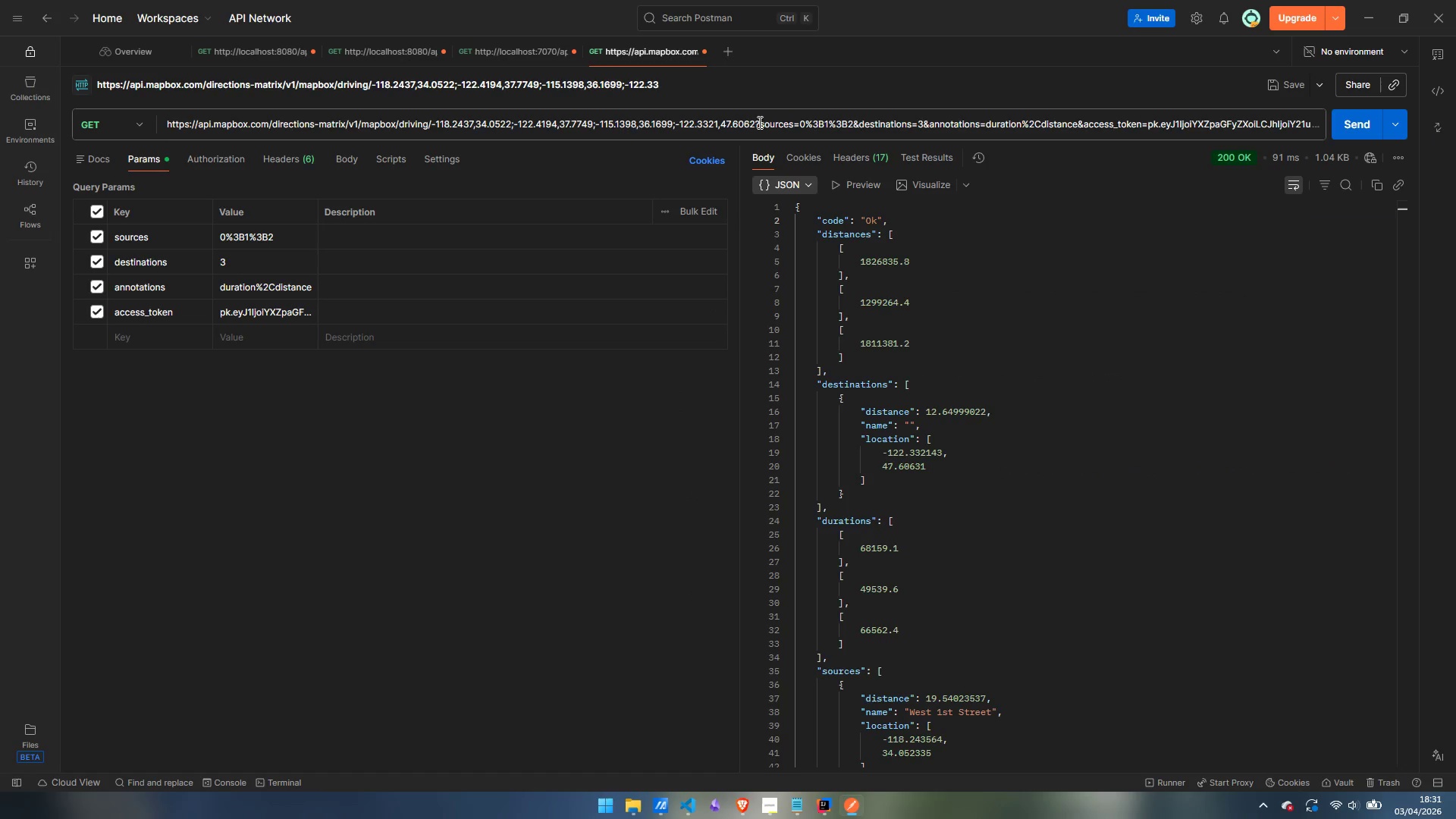 
double_click([758, 122])
 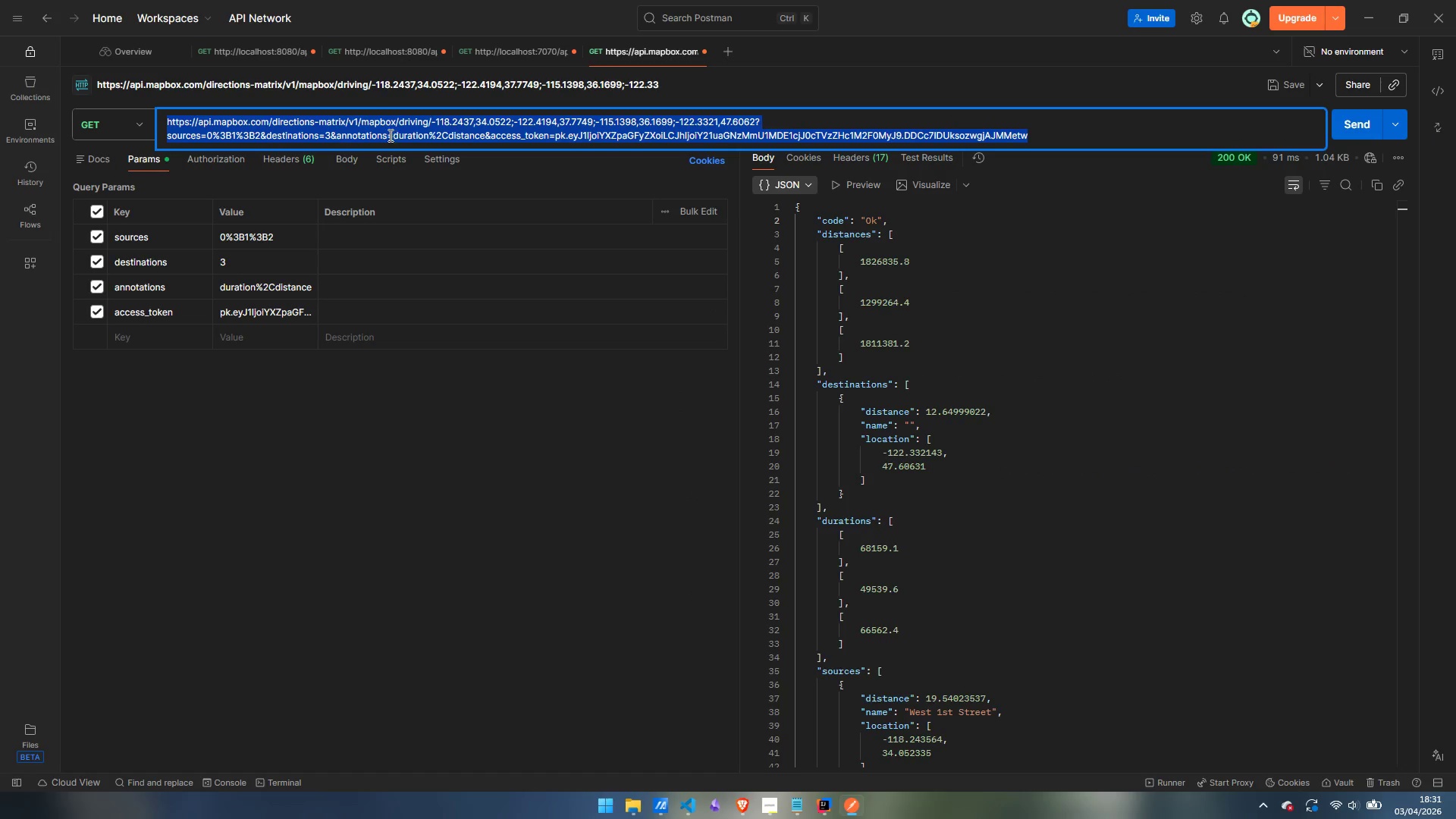 
left_click([375, 134])
 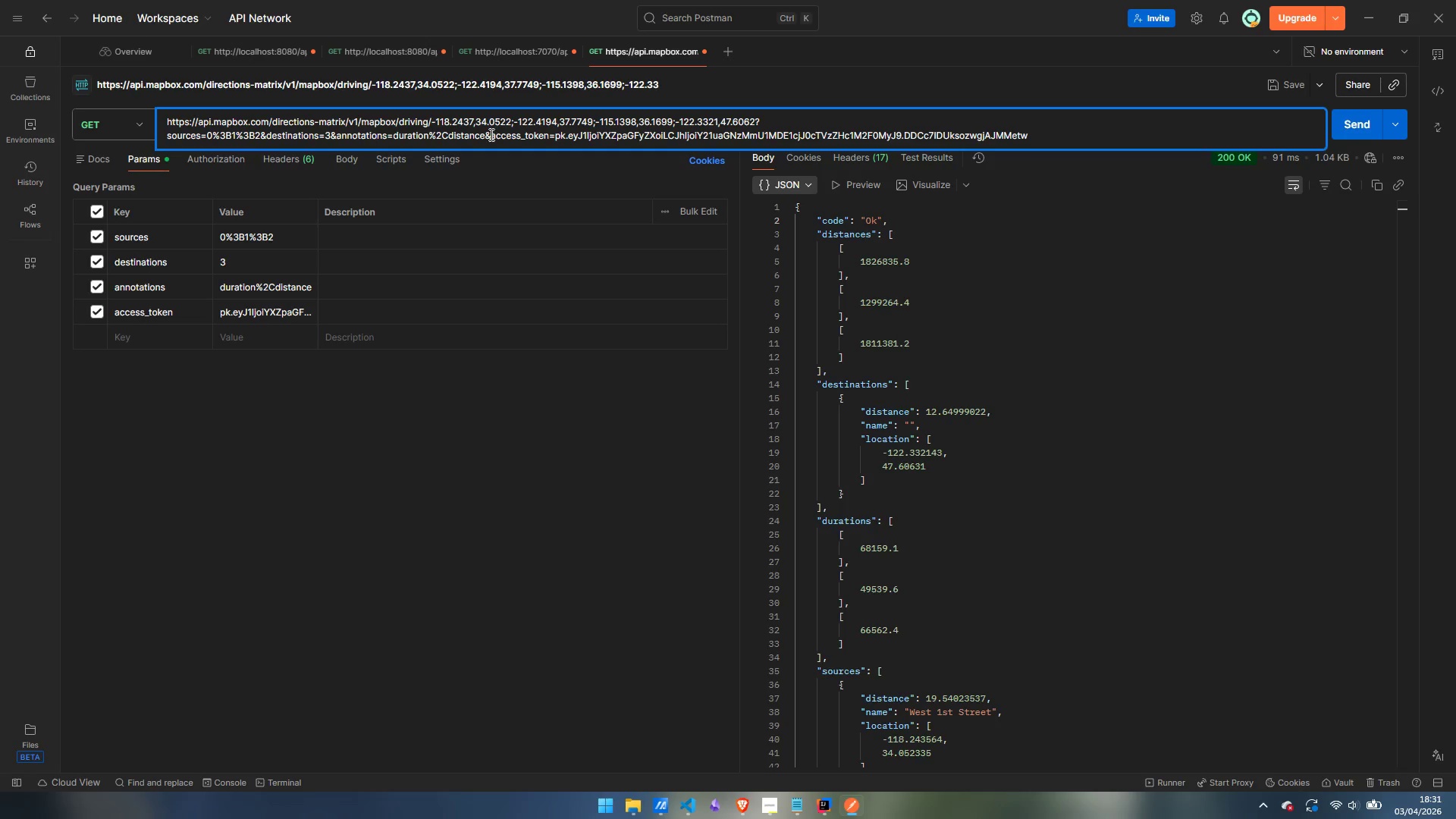 
left_click_drag(start_coordinate=[488, 134], to_coordinate=[148, 117])
 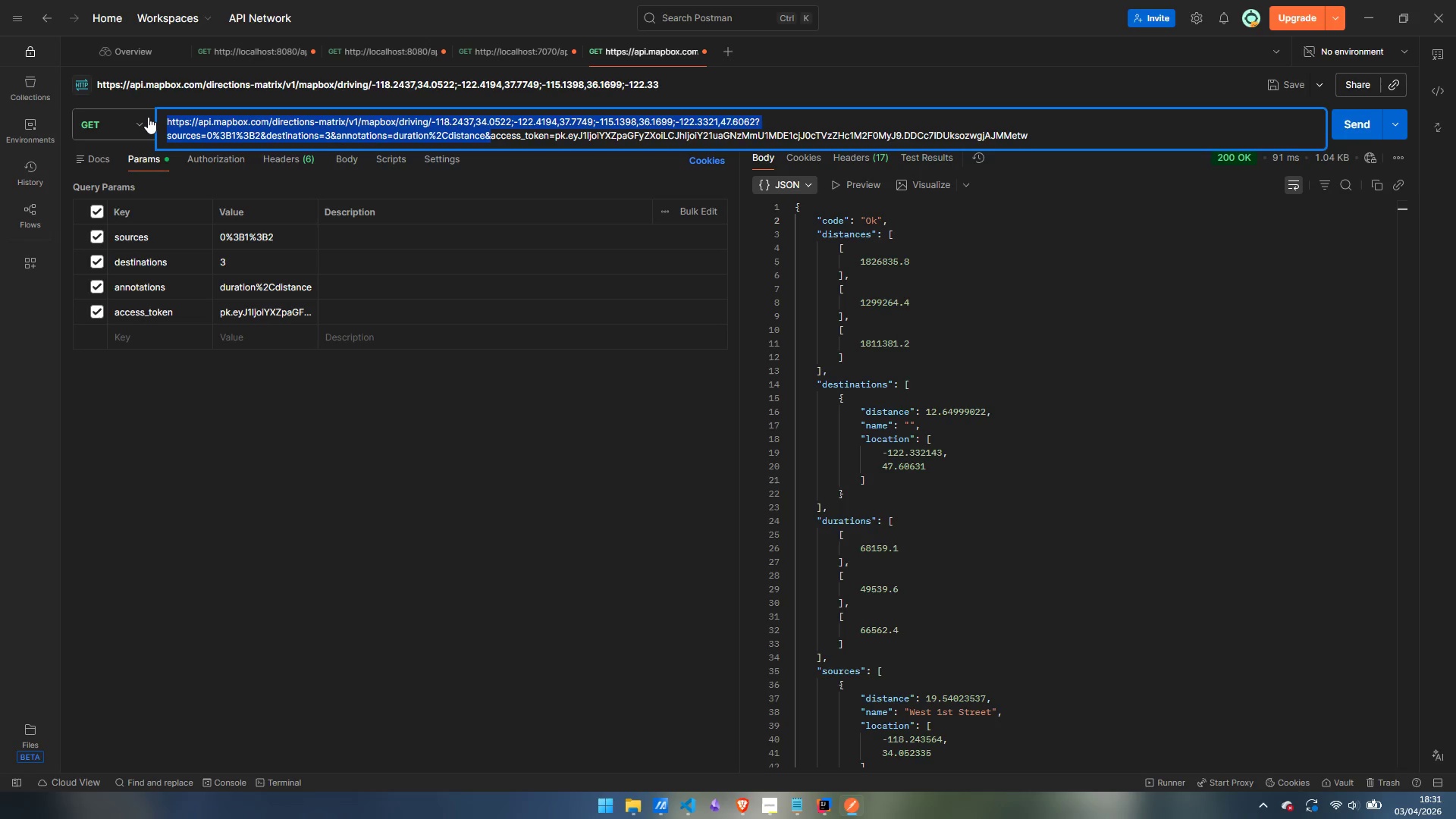 
hold_key(key=ControlLeft, duration=1.12)
 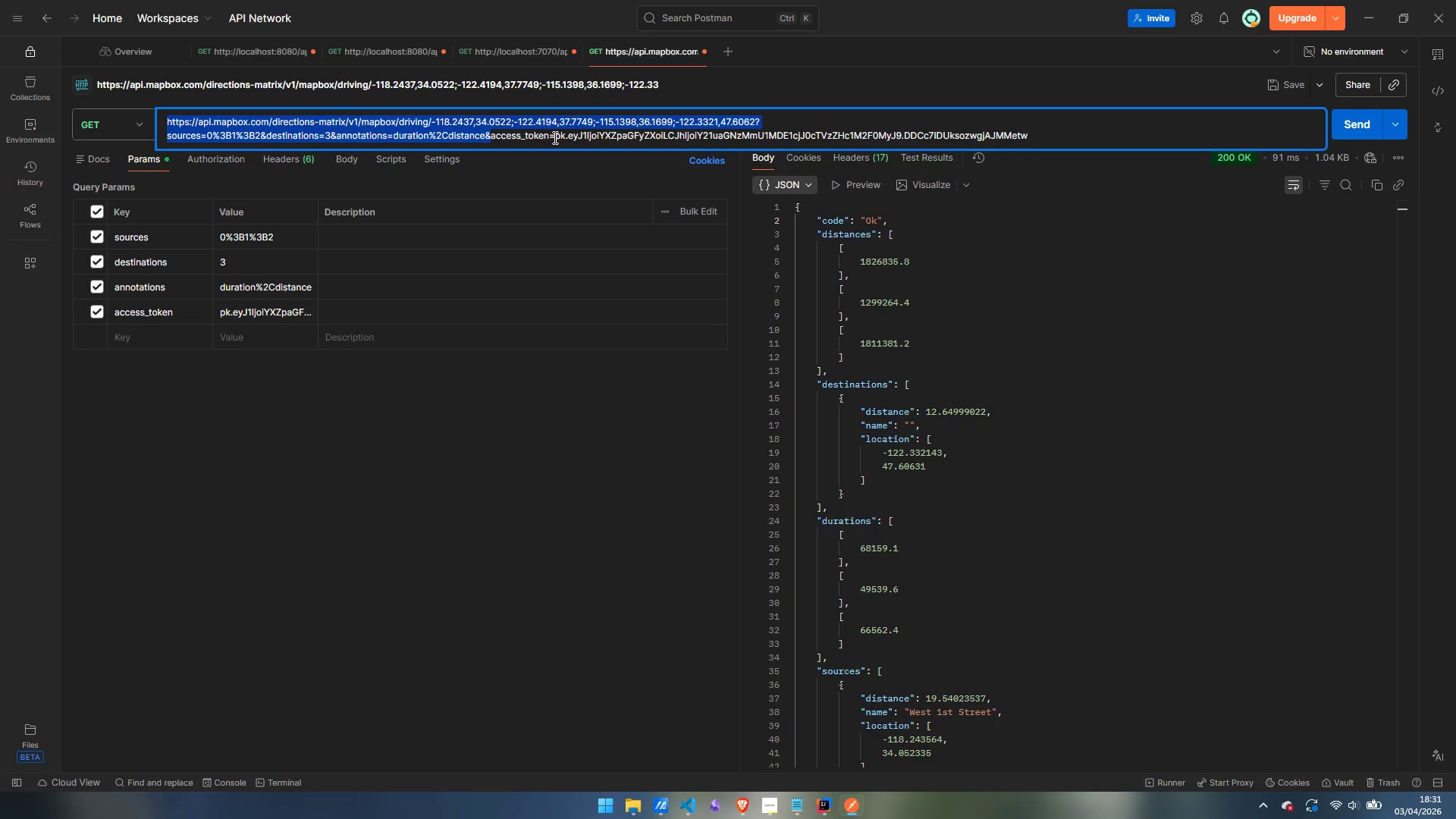 
left_click_drag(start_coordinate=[554, 137], to_coordinate=[121, 109])
 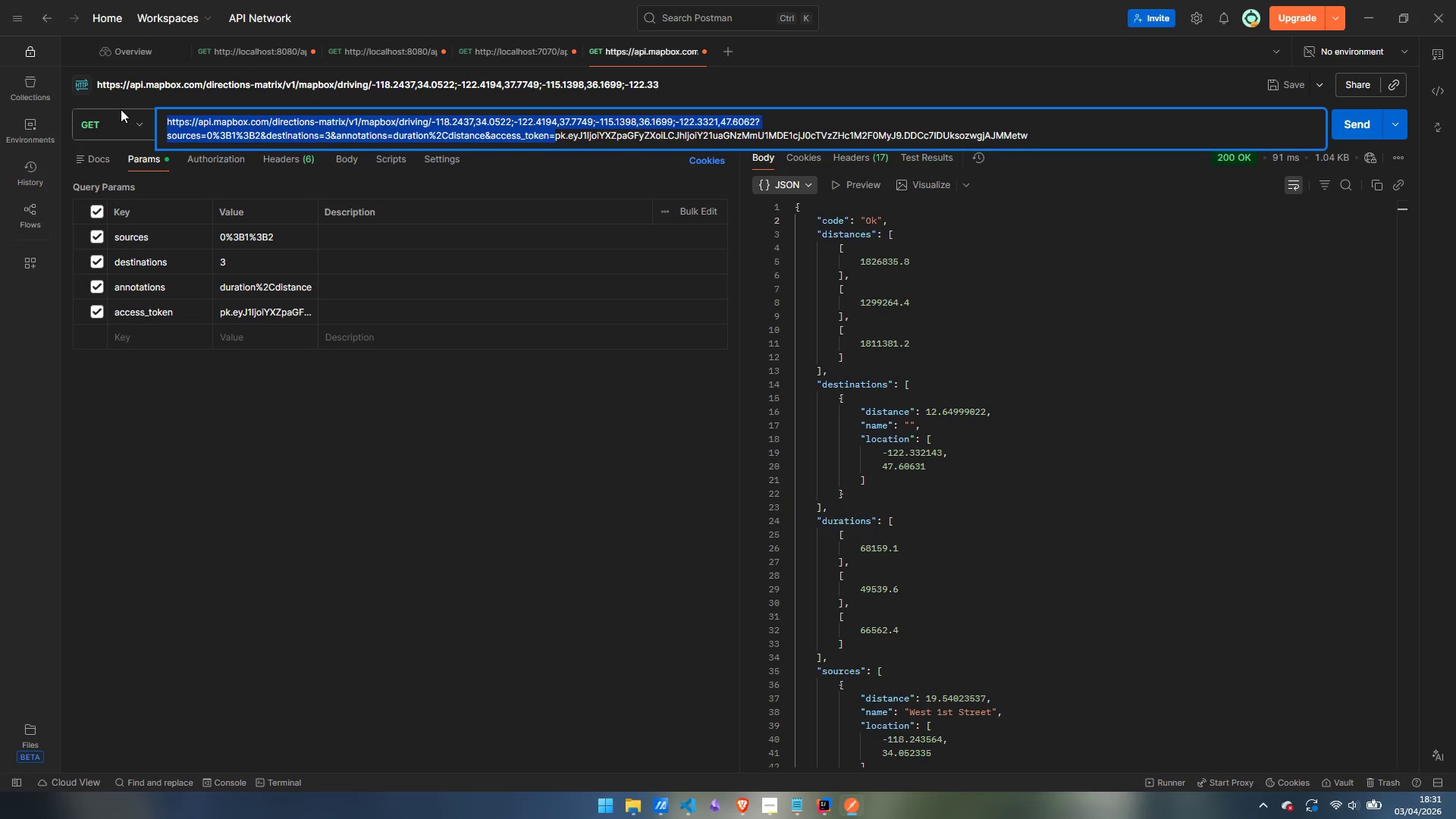 
key(Control+V)
 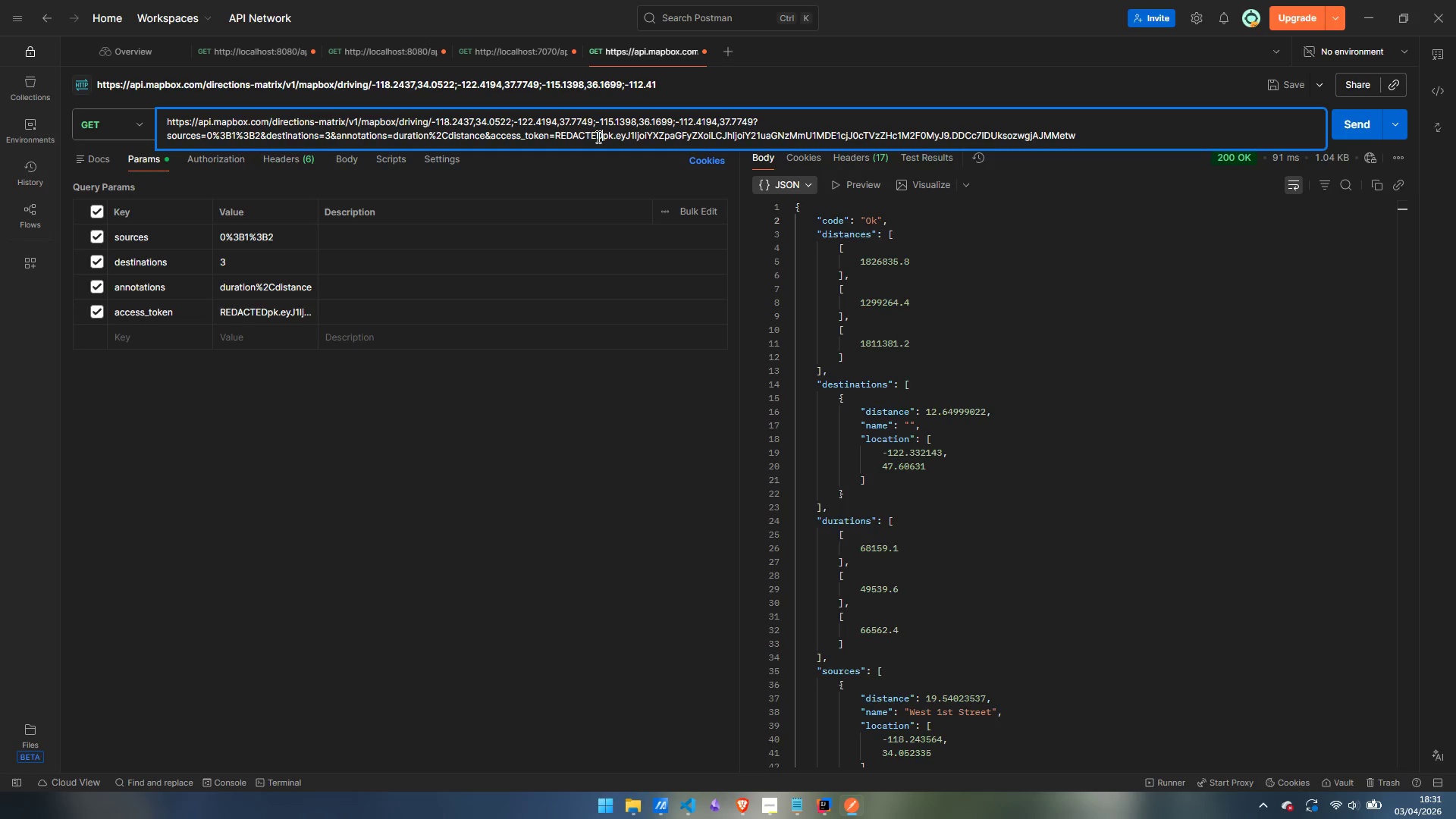 
key(Control+Backspace)
 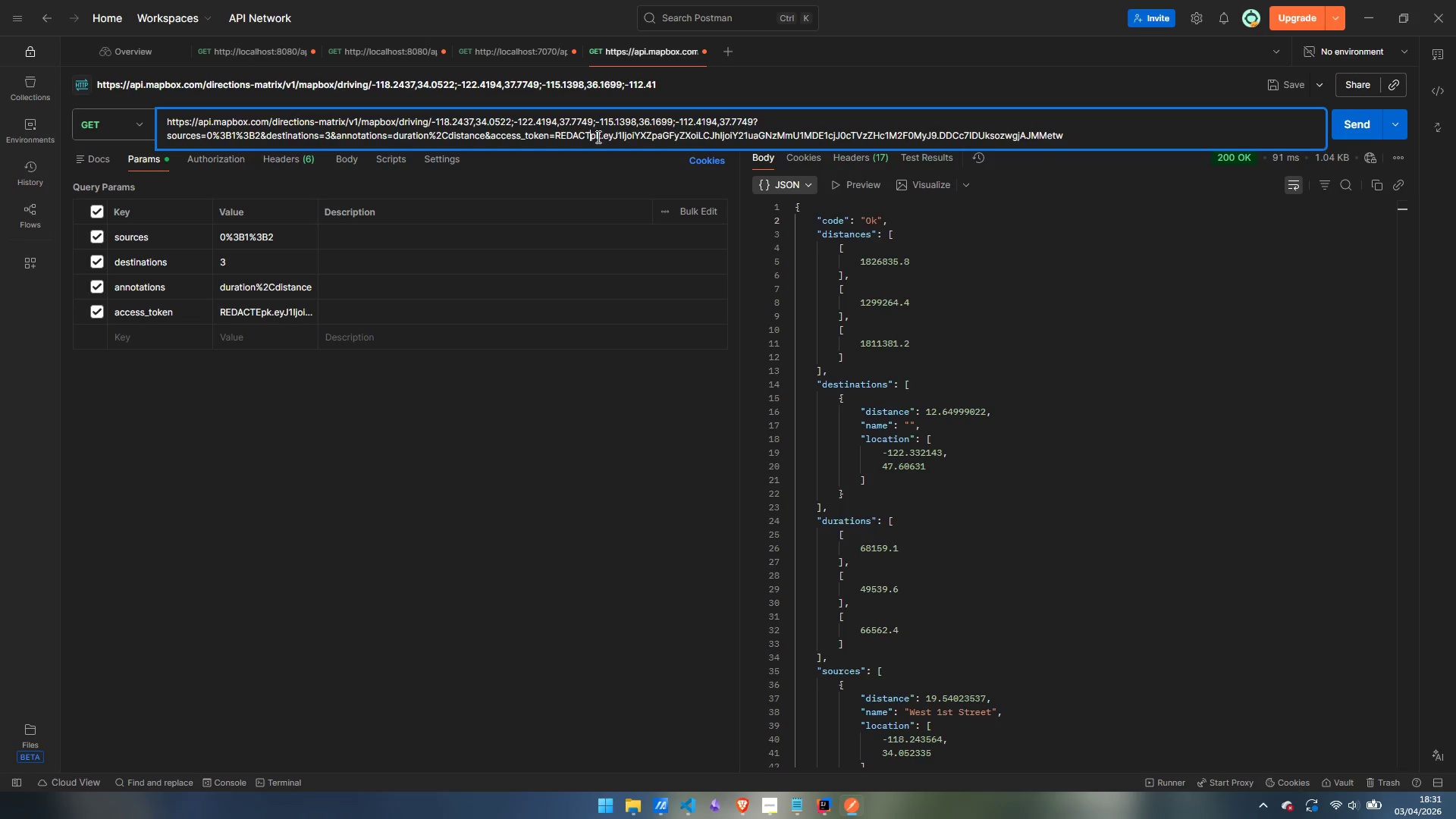 
key(Backspace)
 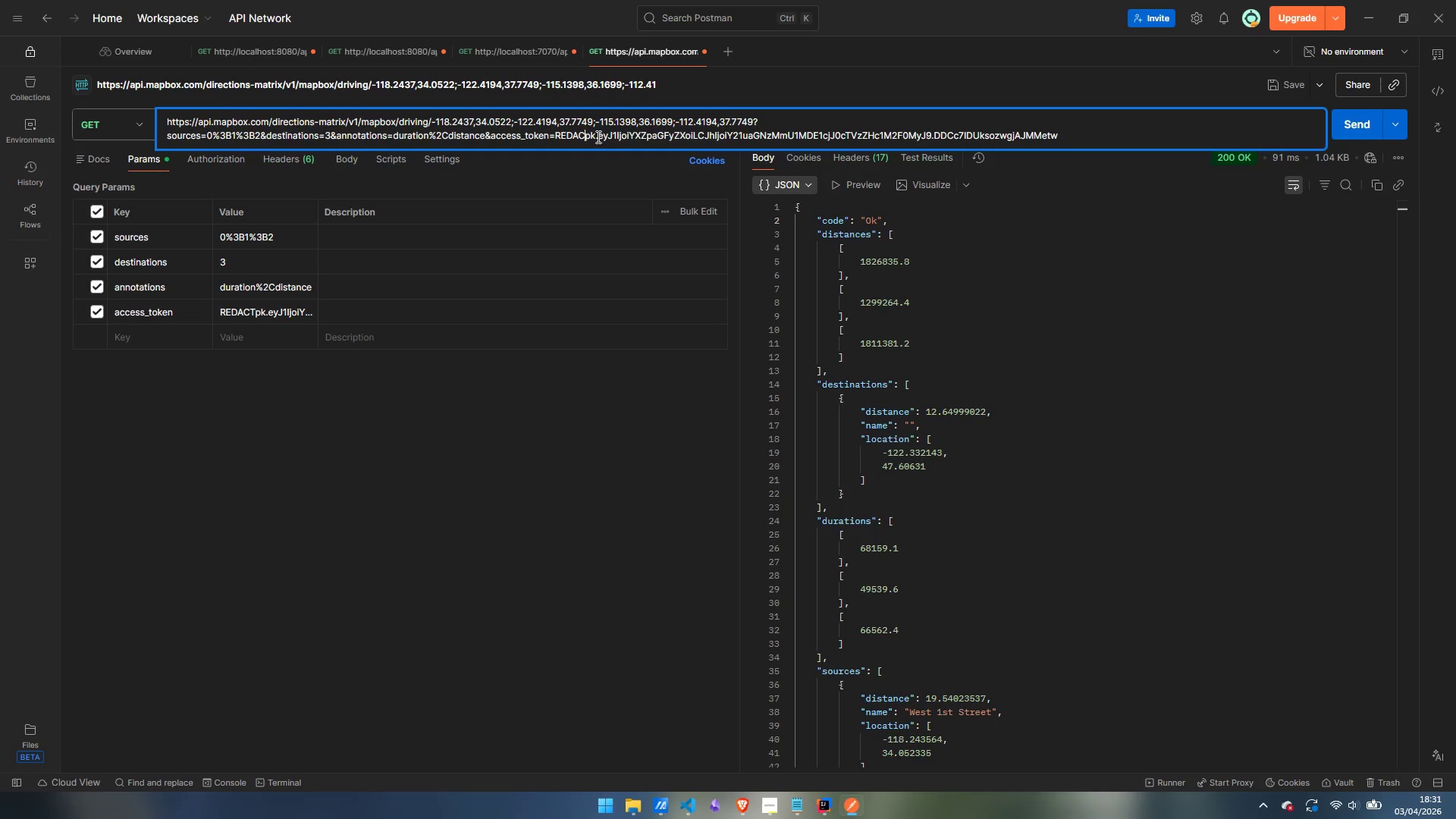 
key(Backspace)
 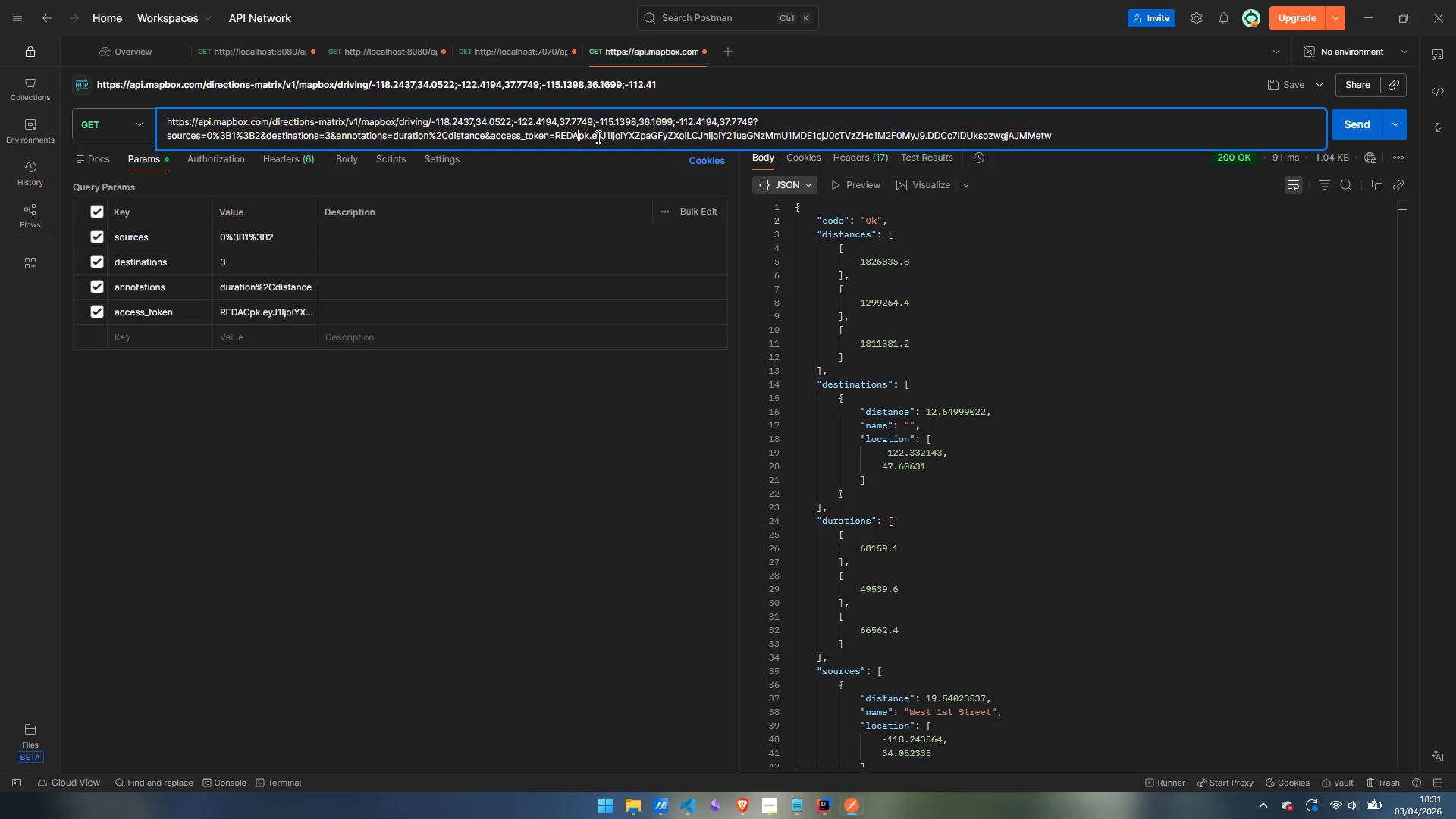 
key(Backspace)
 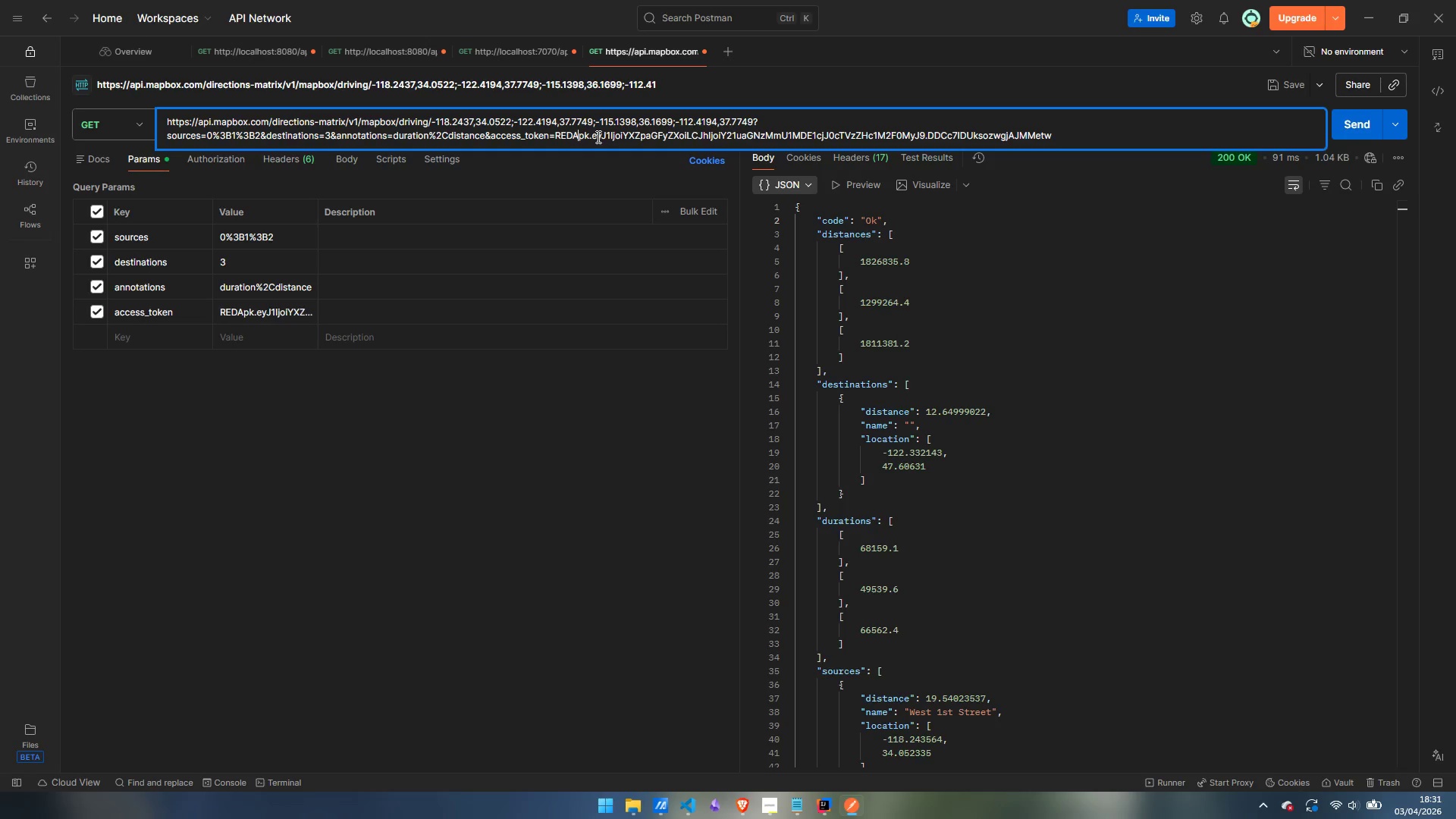 
key(Backspace)
 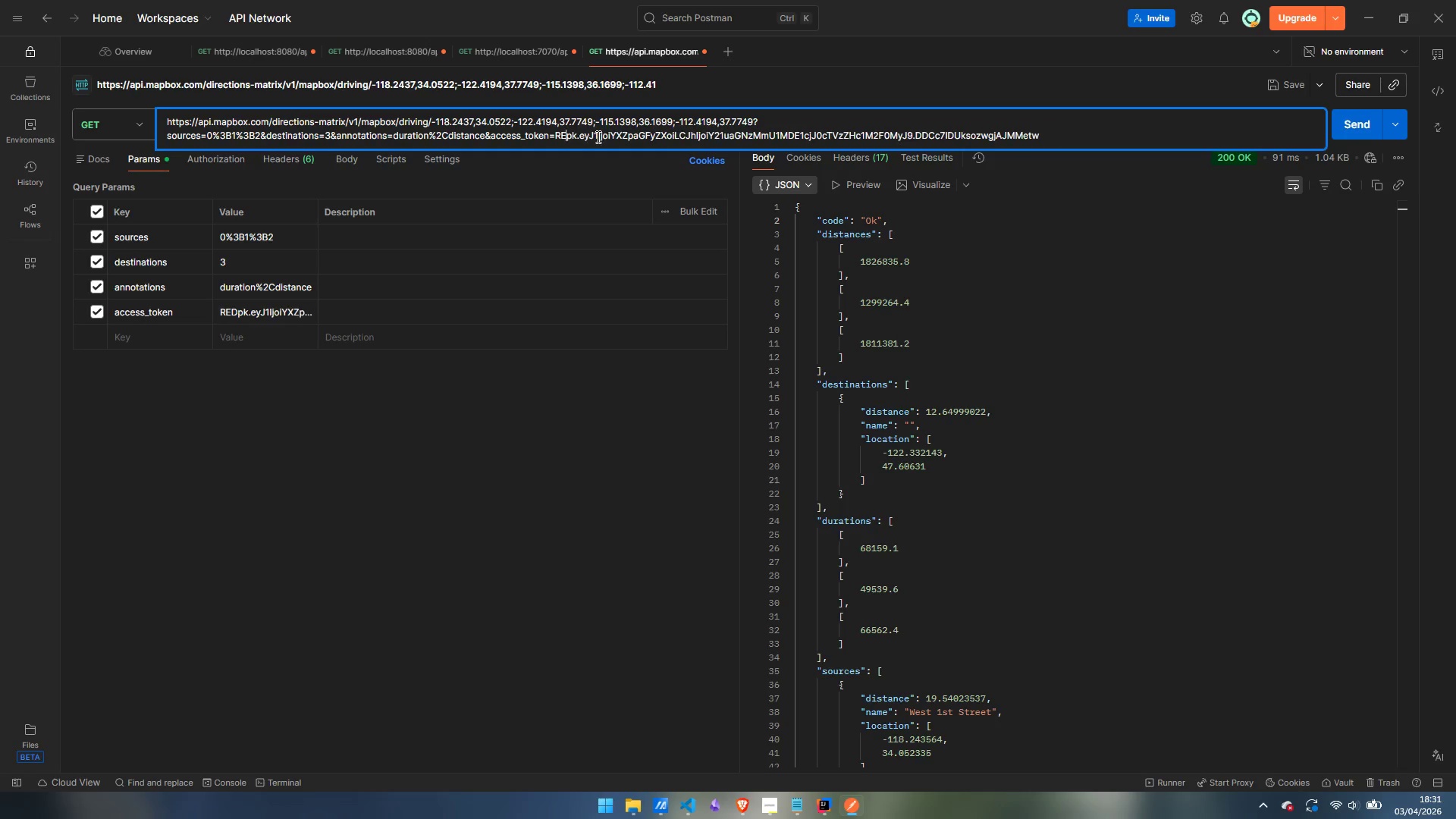 
key(Backspace)
 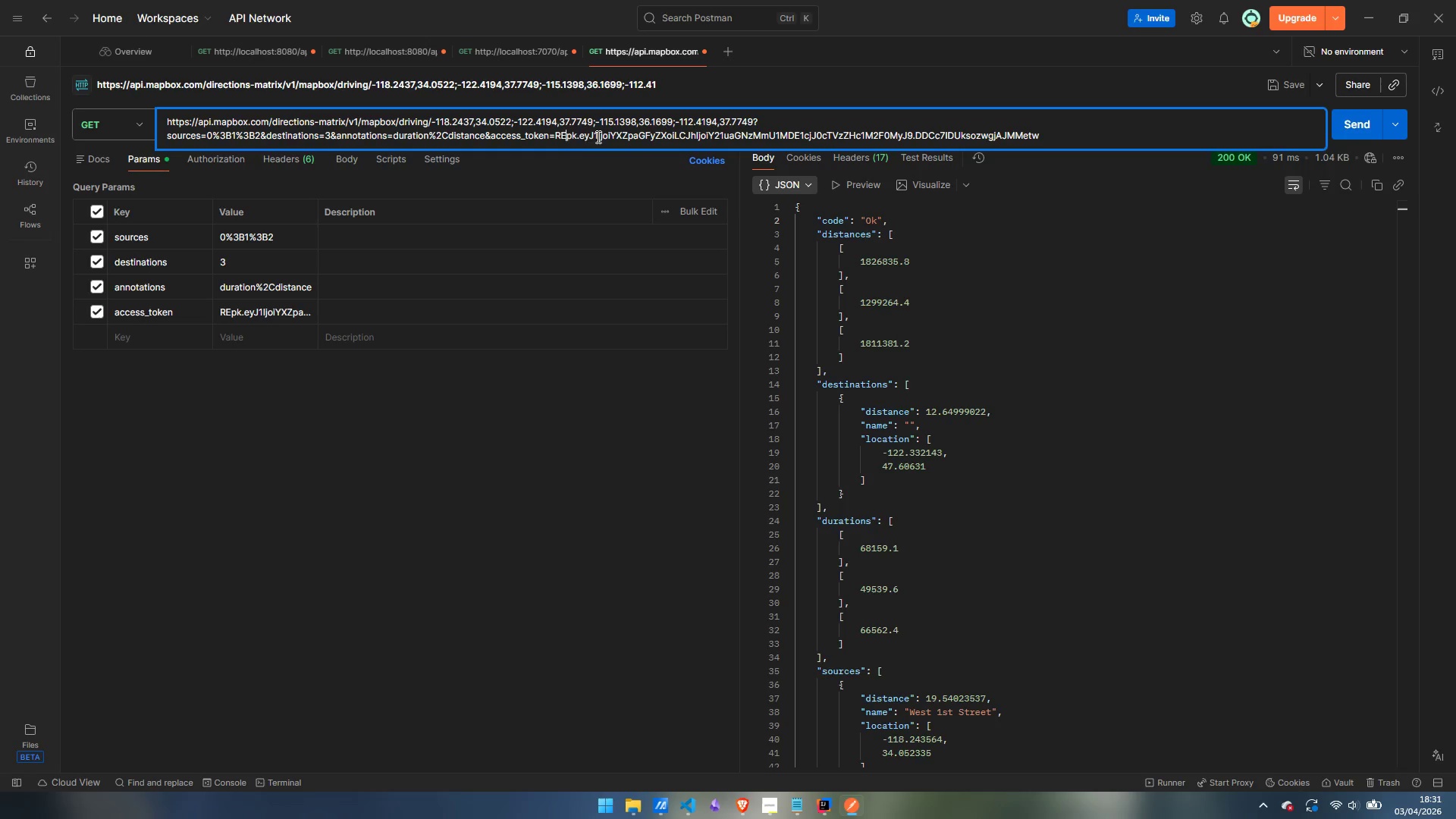 
key(Backspace)
 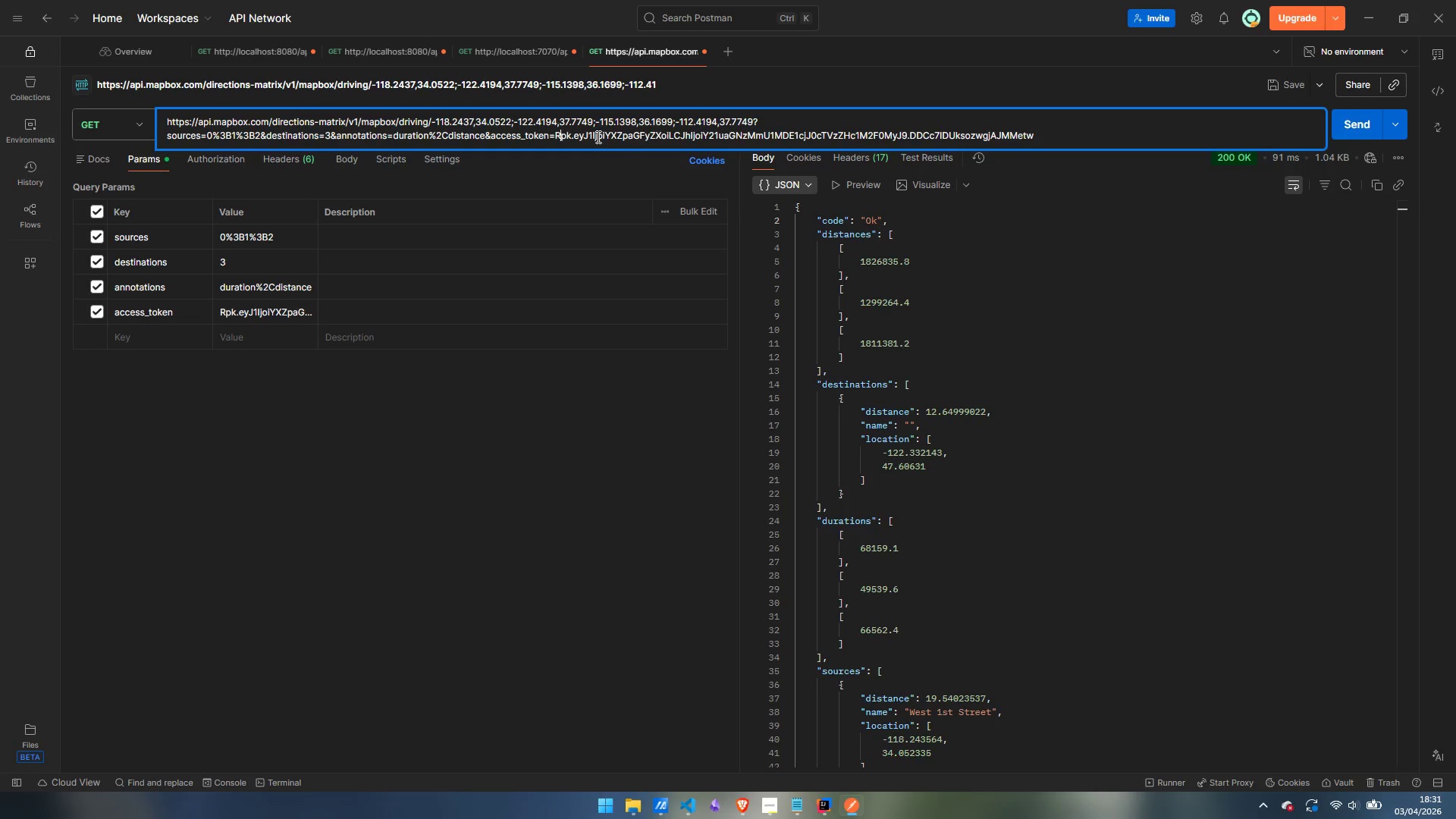 
key(Backspace)
 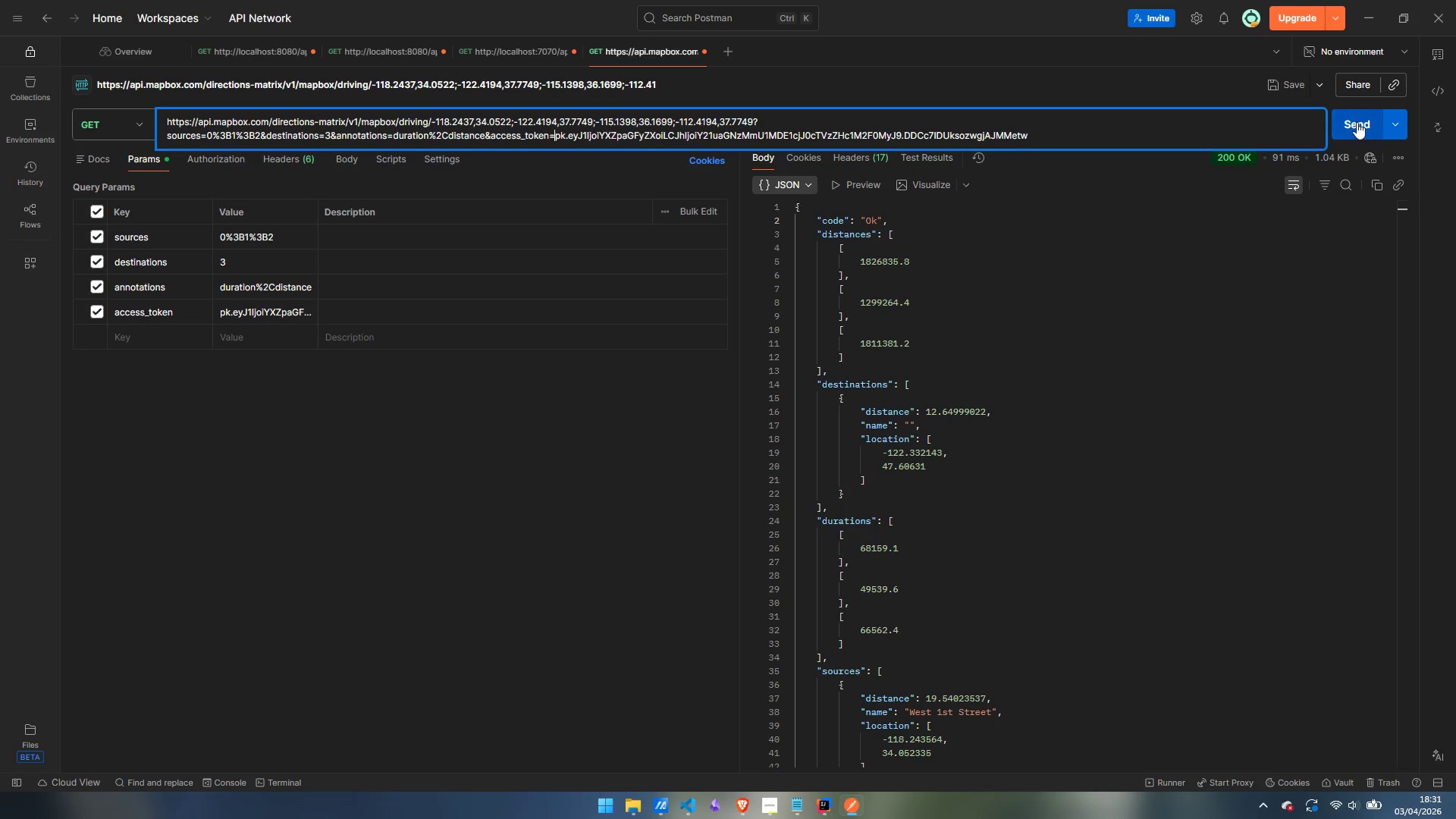 
left_click([1357, 122])
 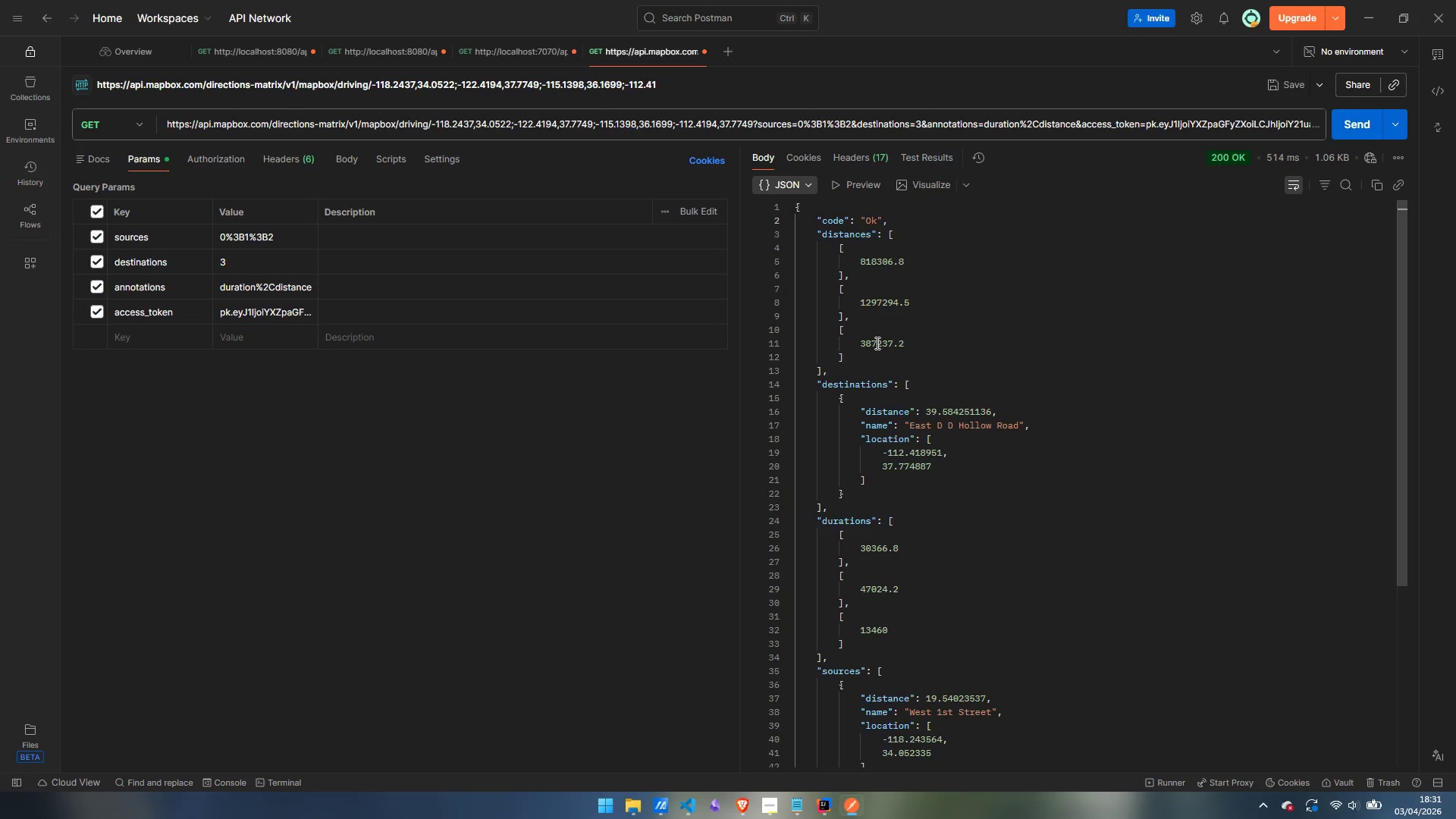 
wait(12.32)
 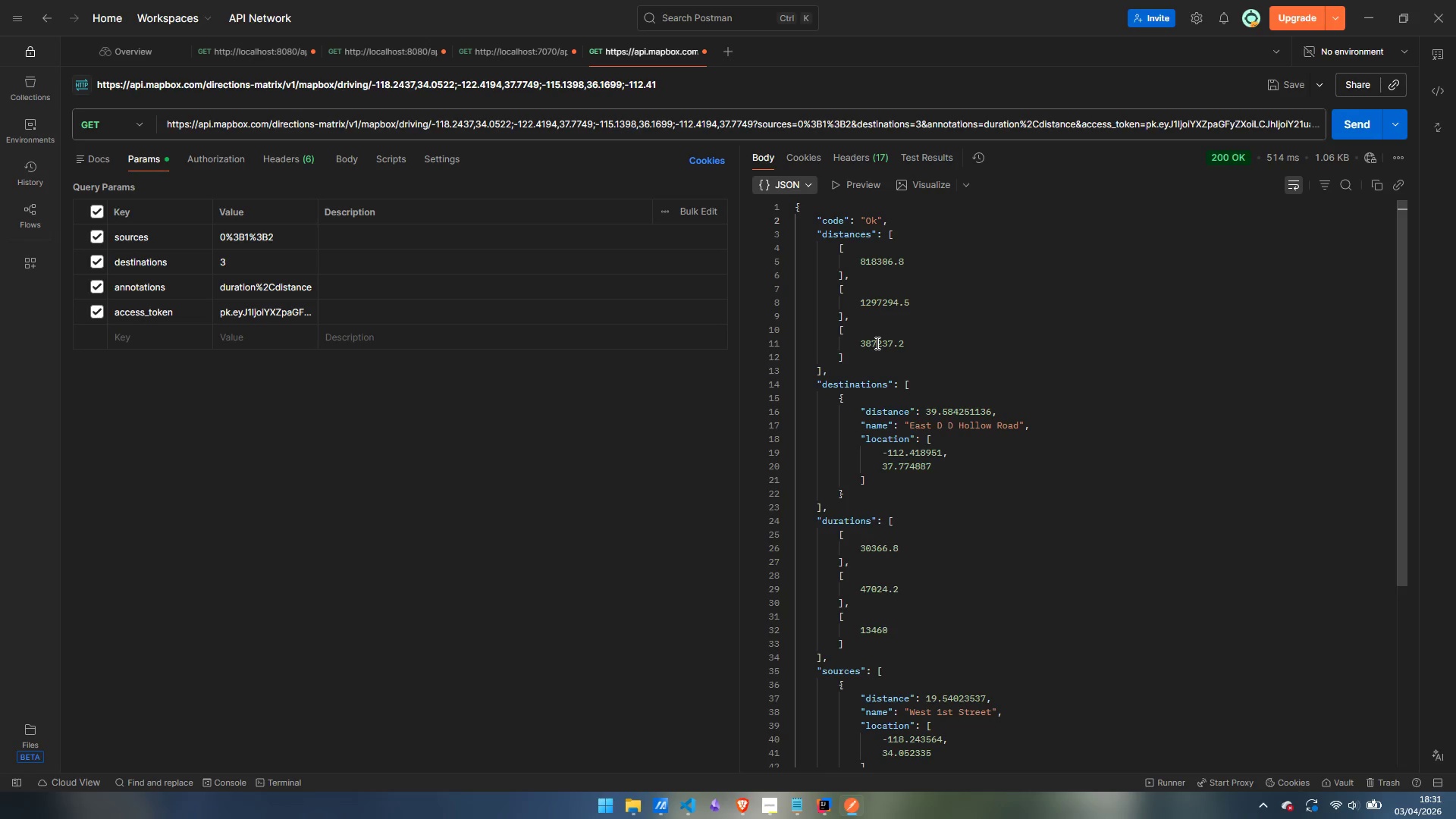 
mouse_move([767, 801])
 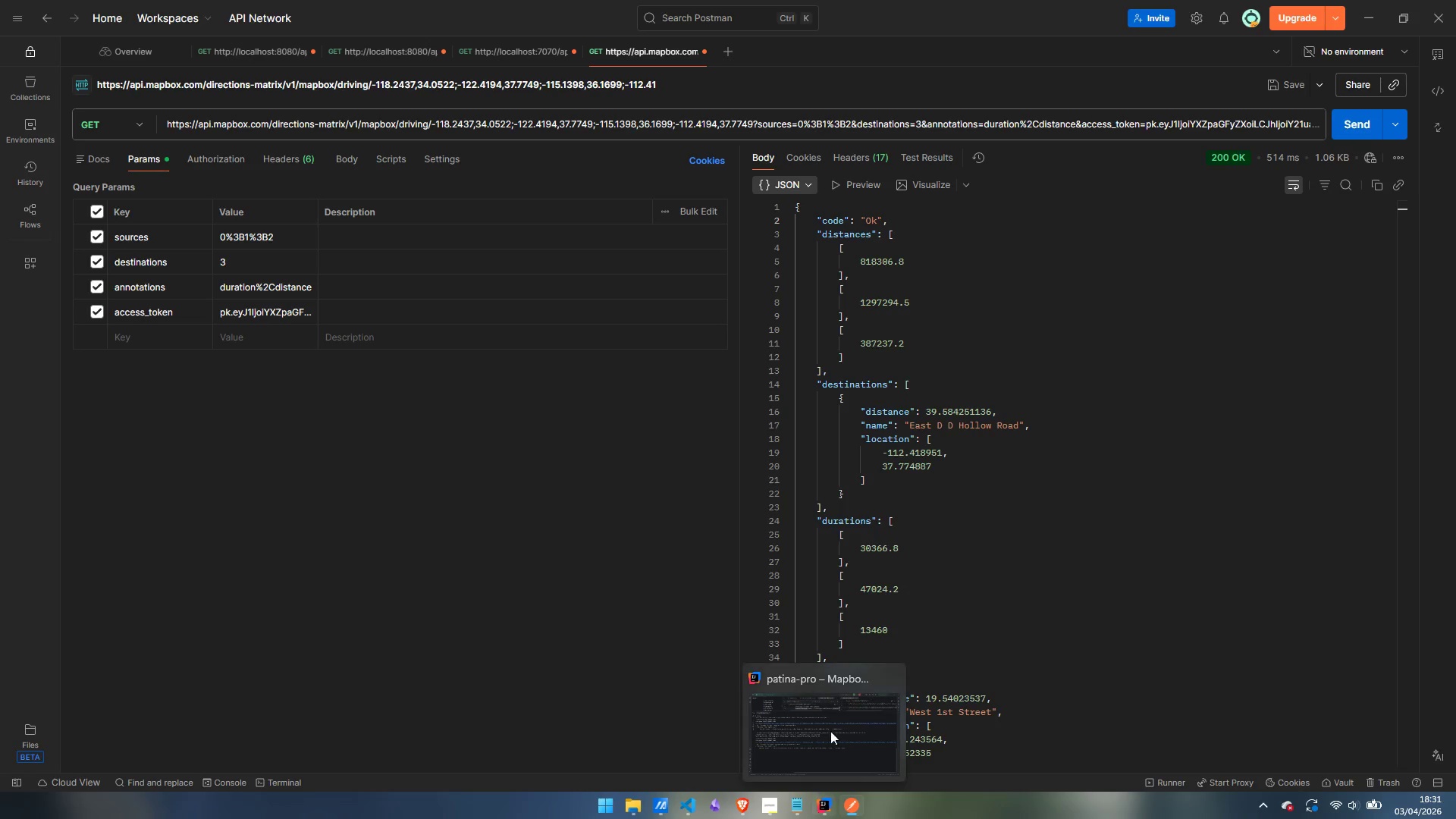 
left_click([831, 720])
 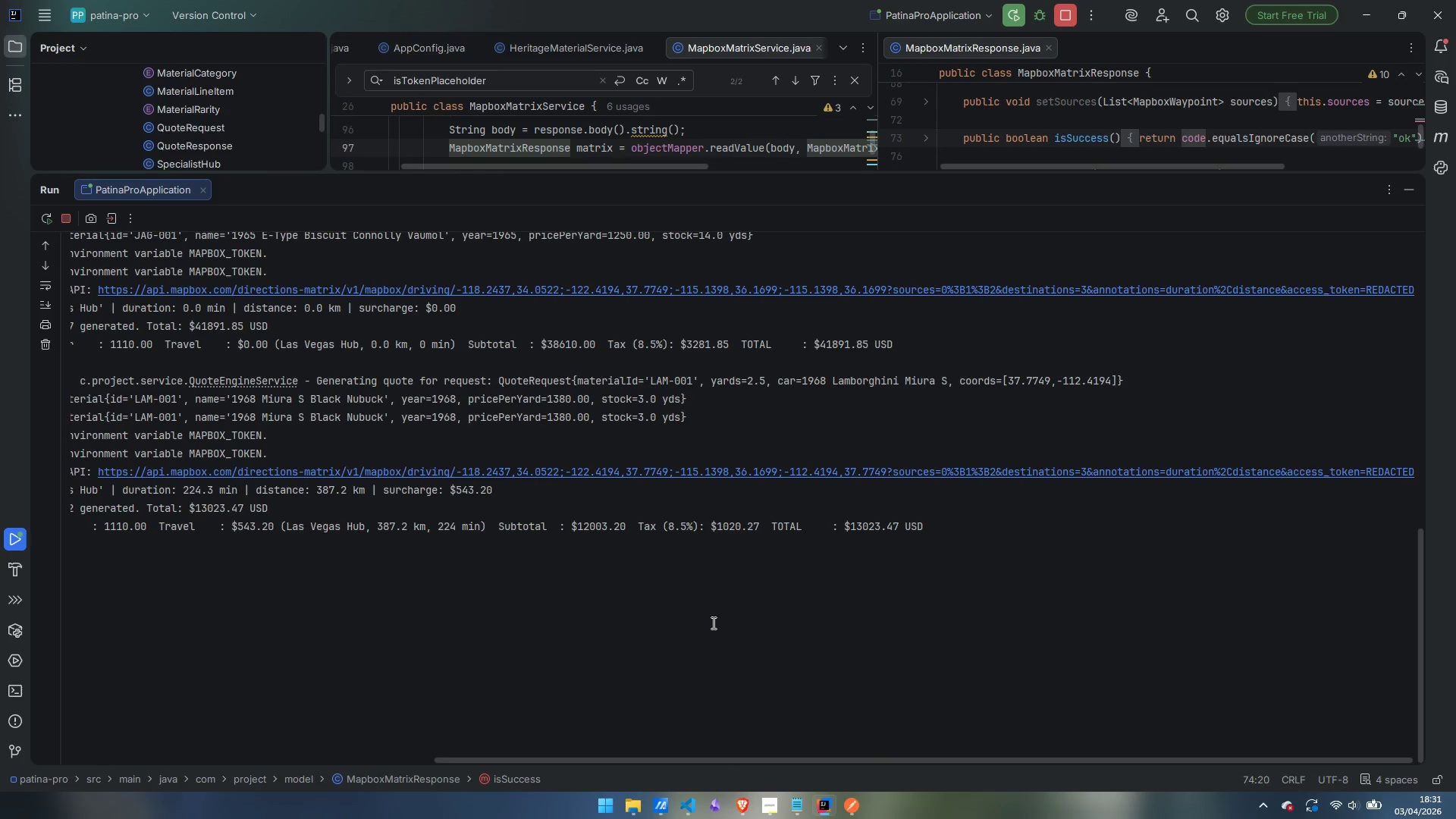 
left_click([777, 813])